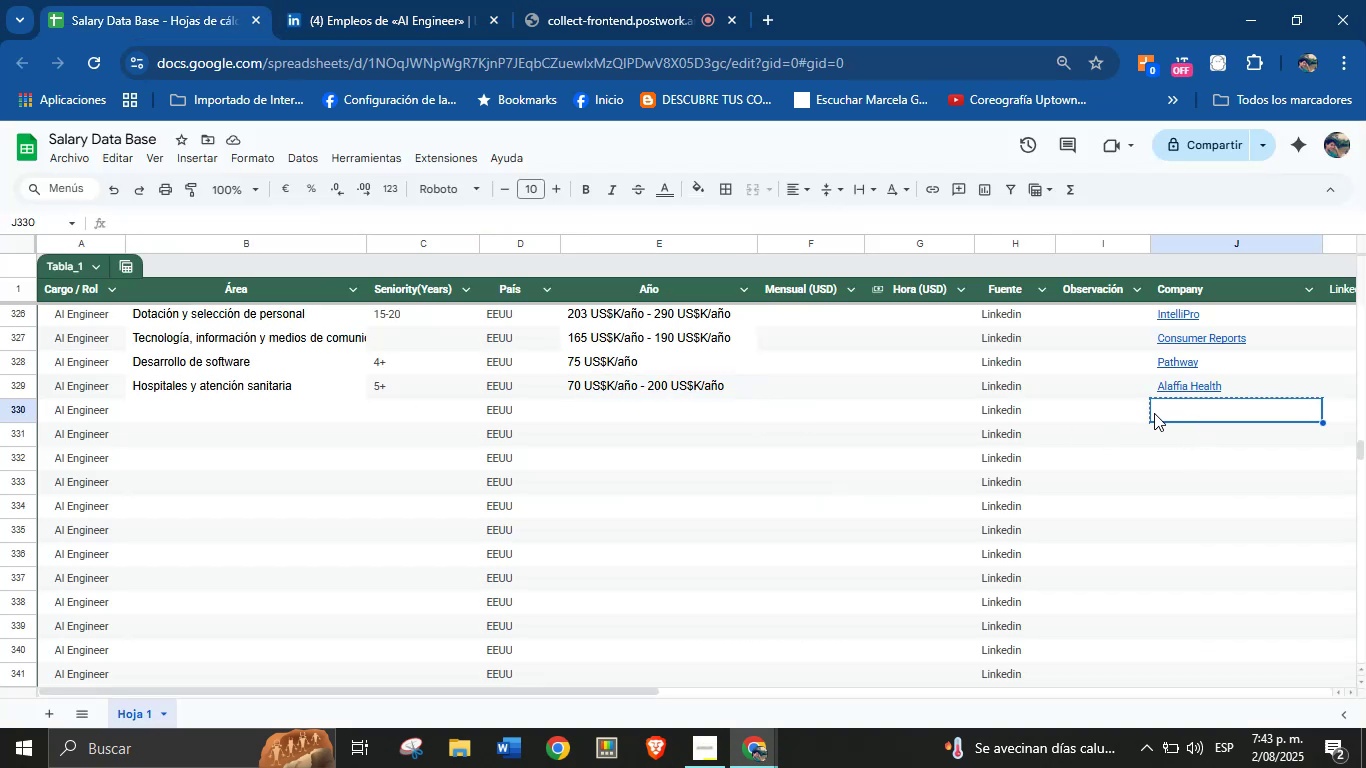 
left_click([1188, 413])
 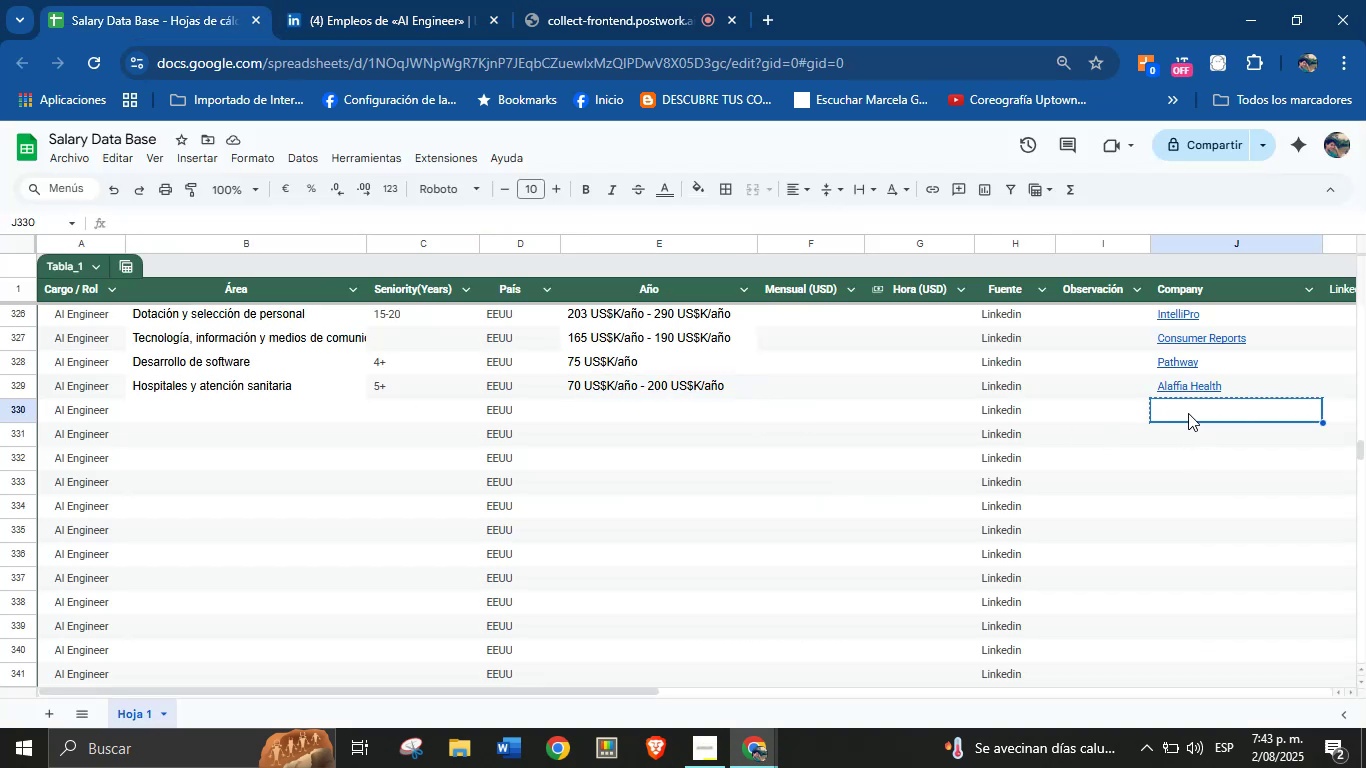 
key(Control+V)
 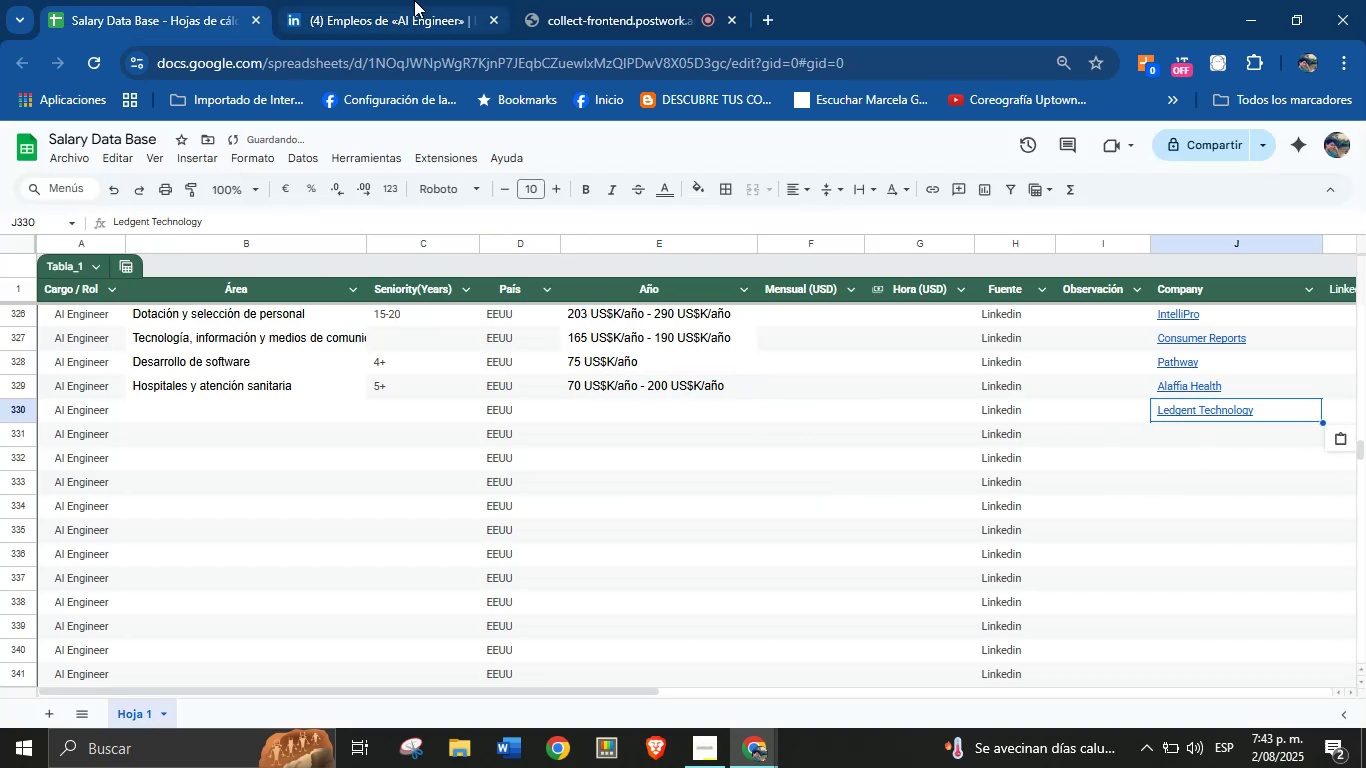 
scroll: coordinate [846, 506], scroll_direction: down, amount: 32.0
 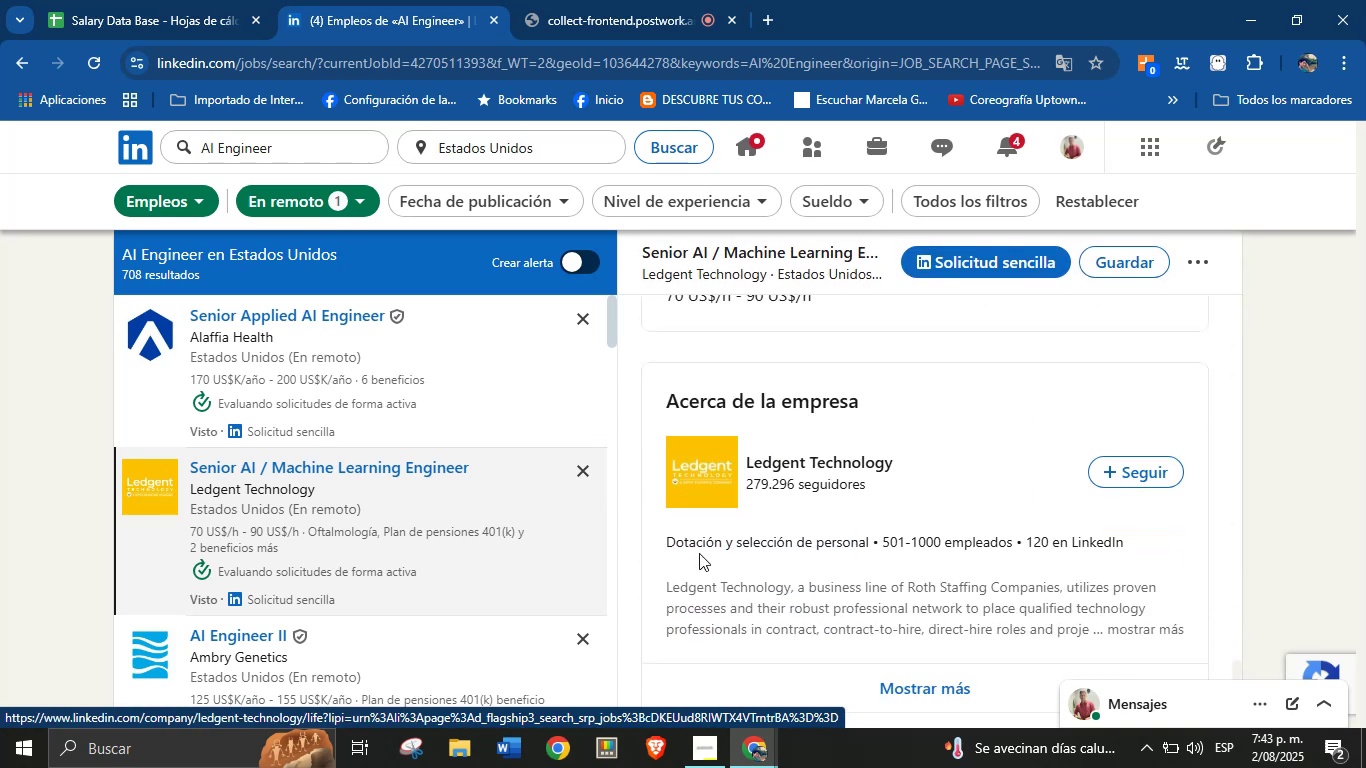 
left_click_drag(start_coordinate=[661, 544], to_coordinate=[874, 543])
 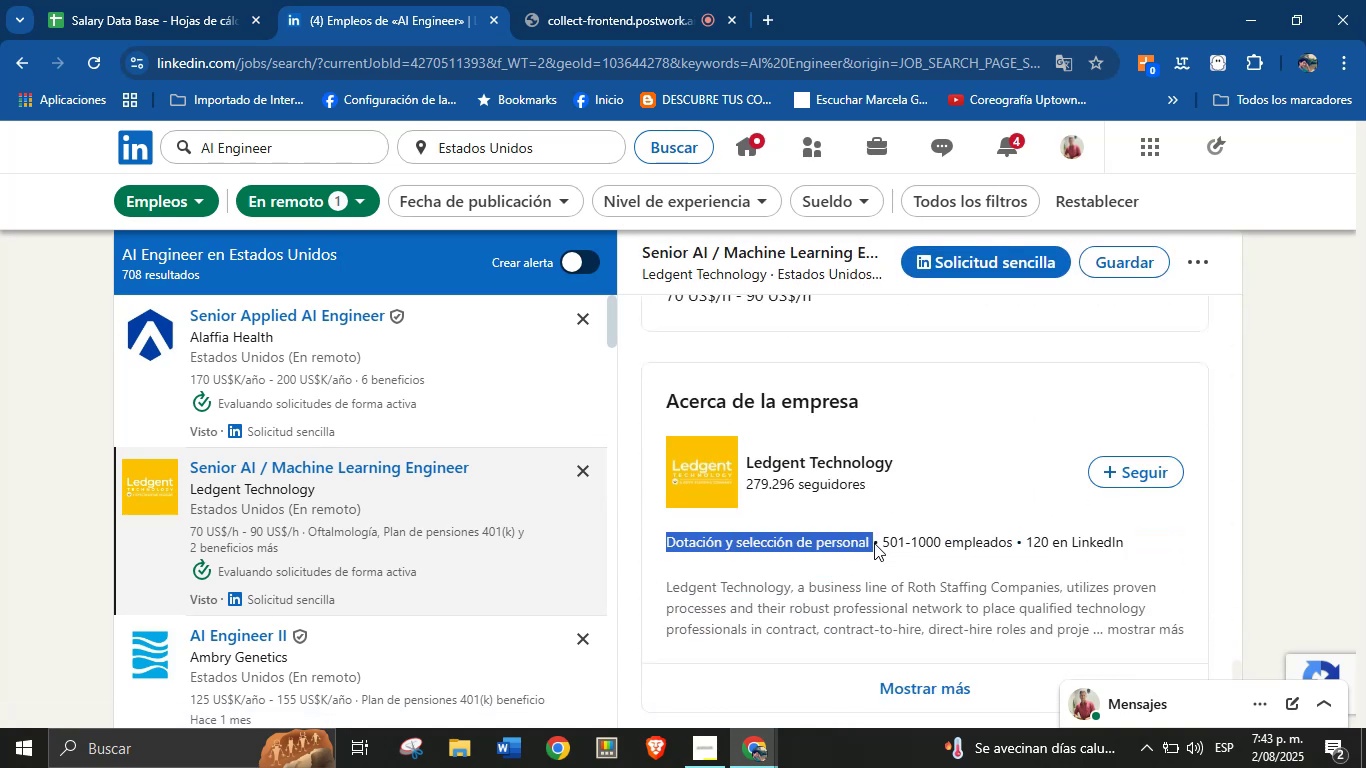 
key(Control+C)
 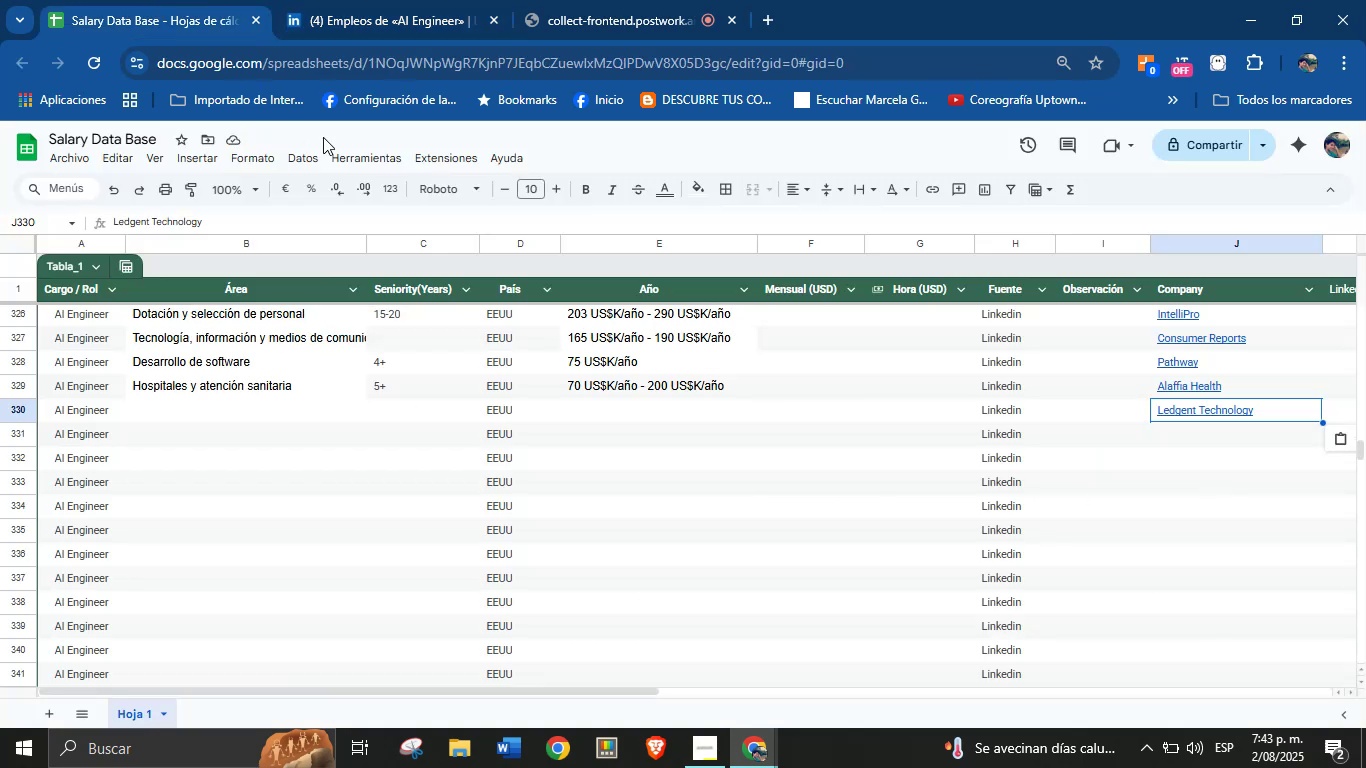 
left_click([181, 403])
 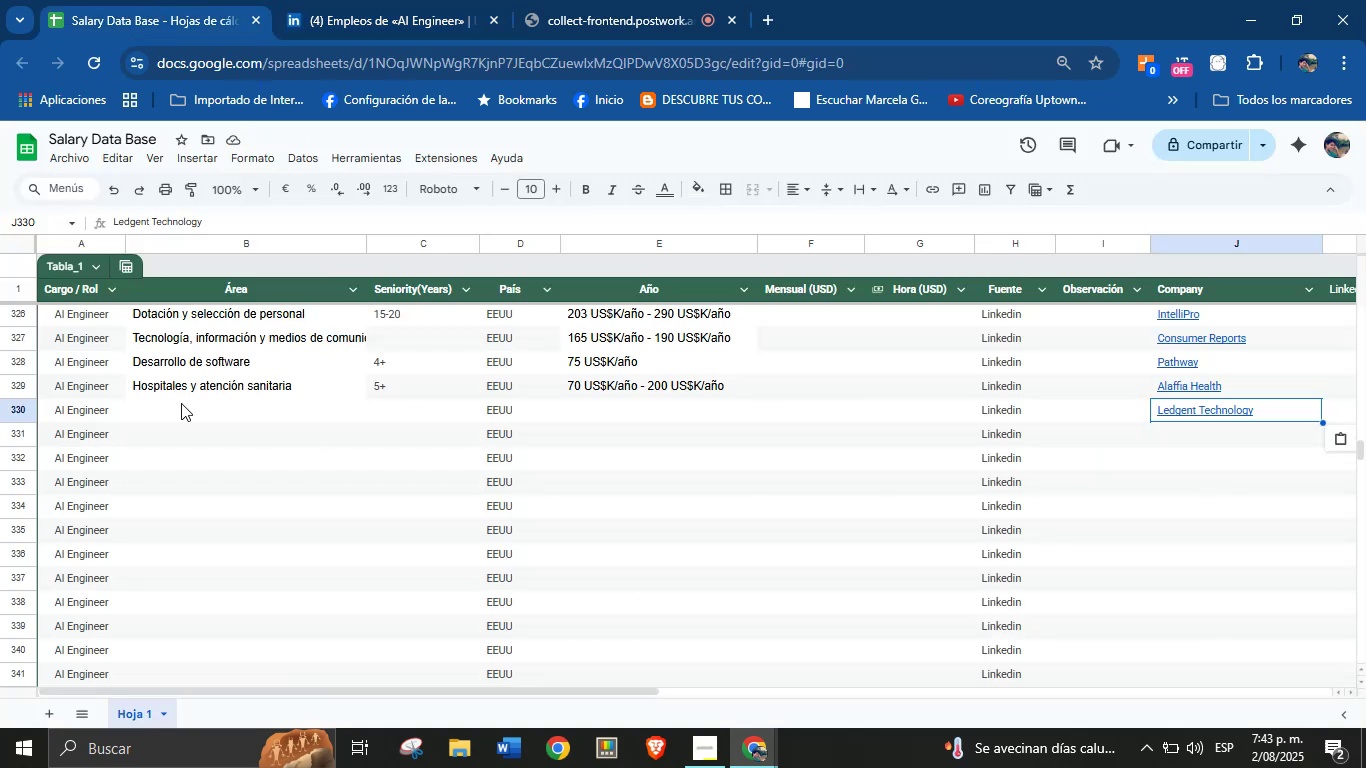 
key(Control+V)
 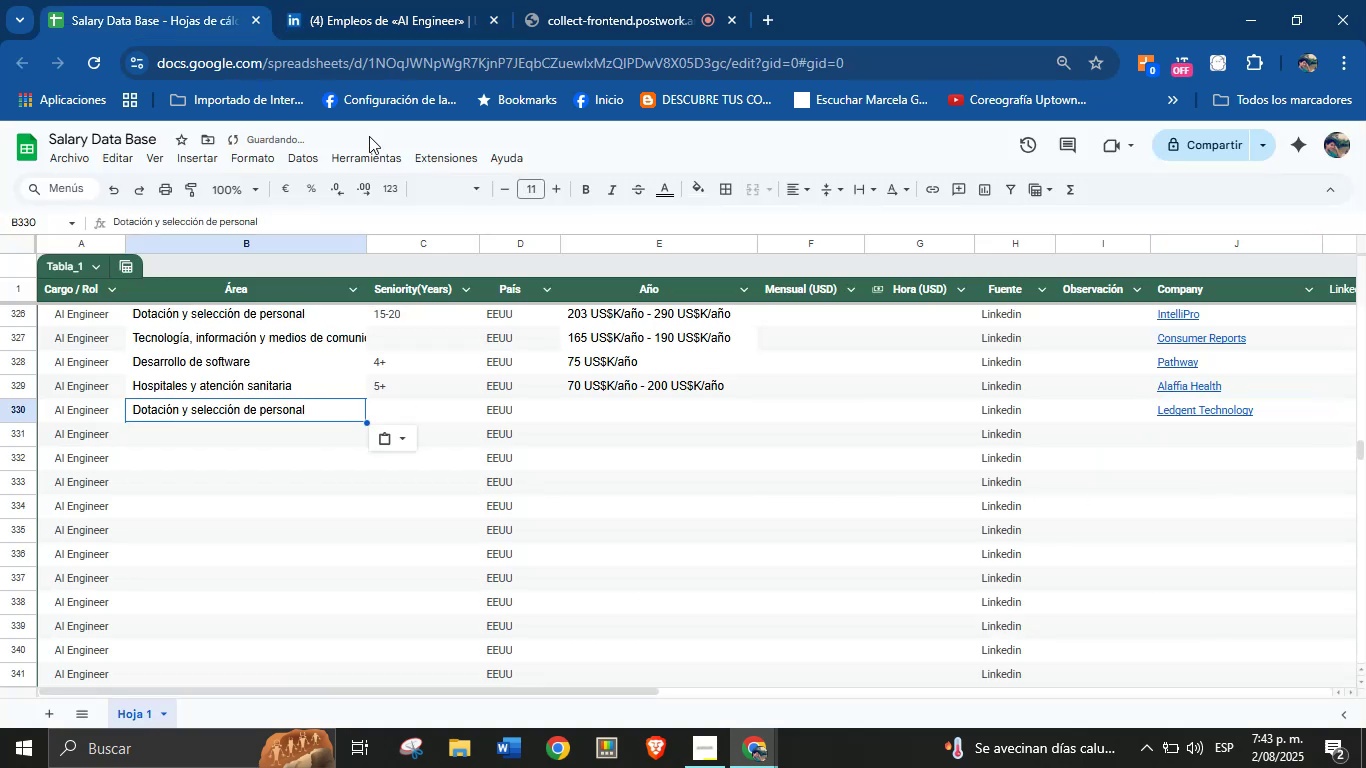 
left_click([465, 0])
 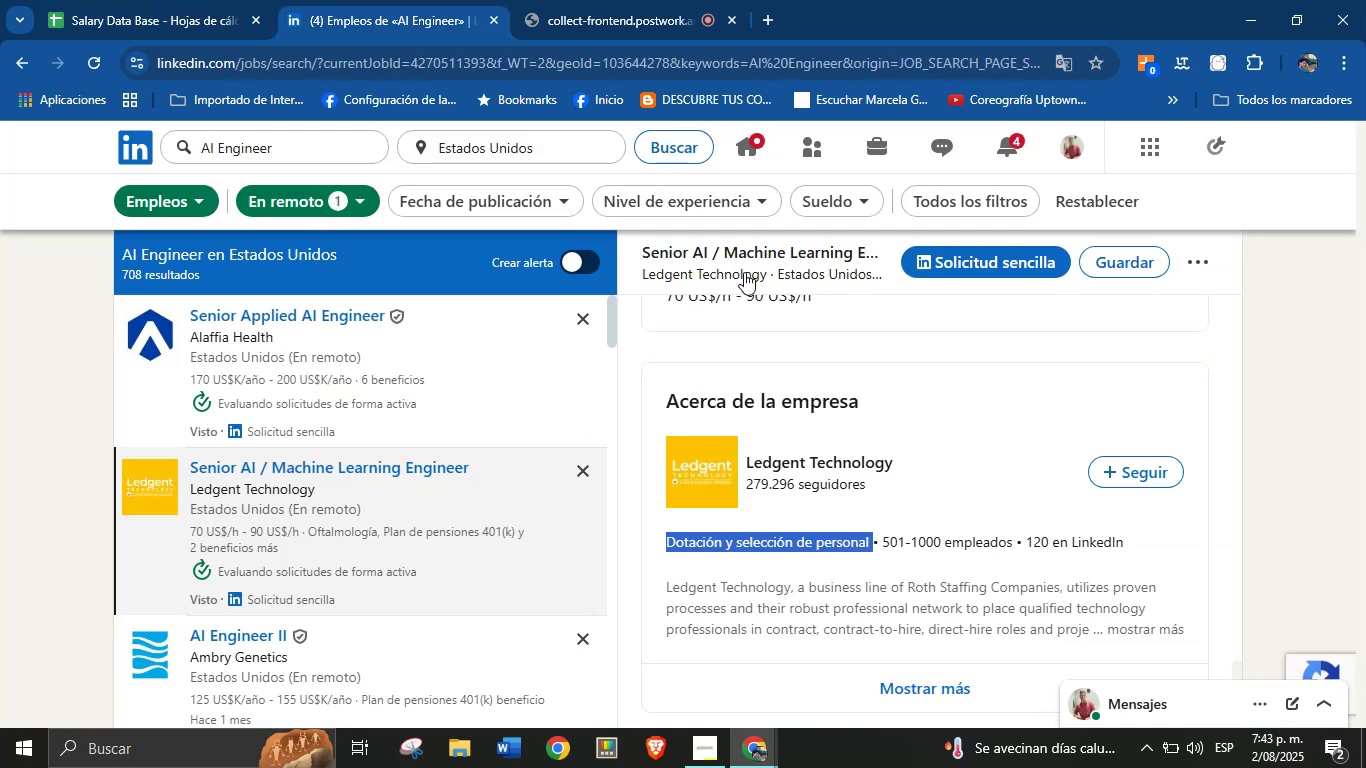 
scroll: coordinate [795, 493], scroll_direction: up, amount: 27.0
 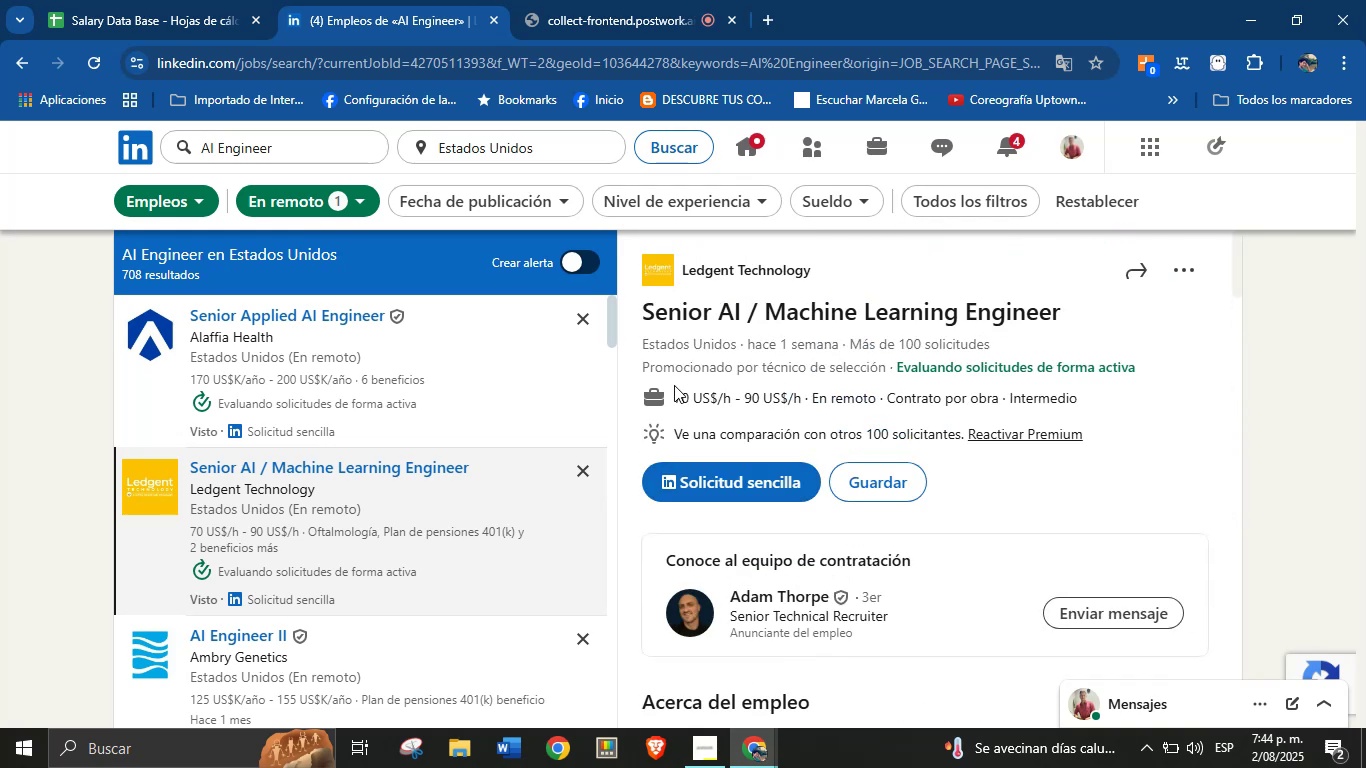 
left_click_drag(start_coordinate=[674, 392], to_coordinate=[784, 396])
 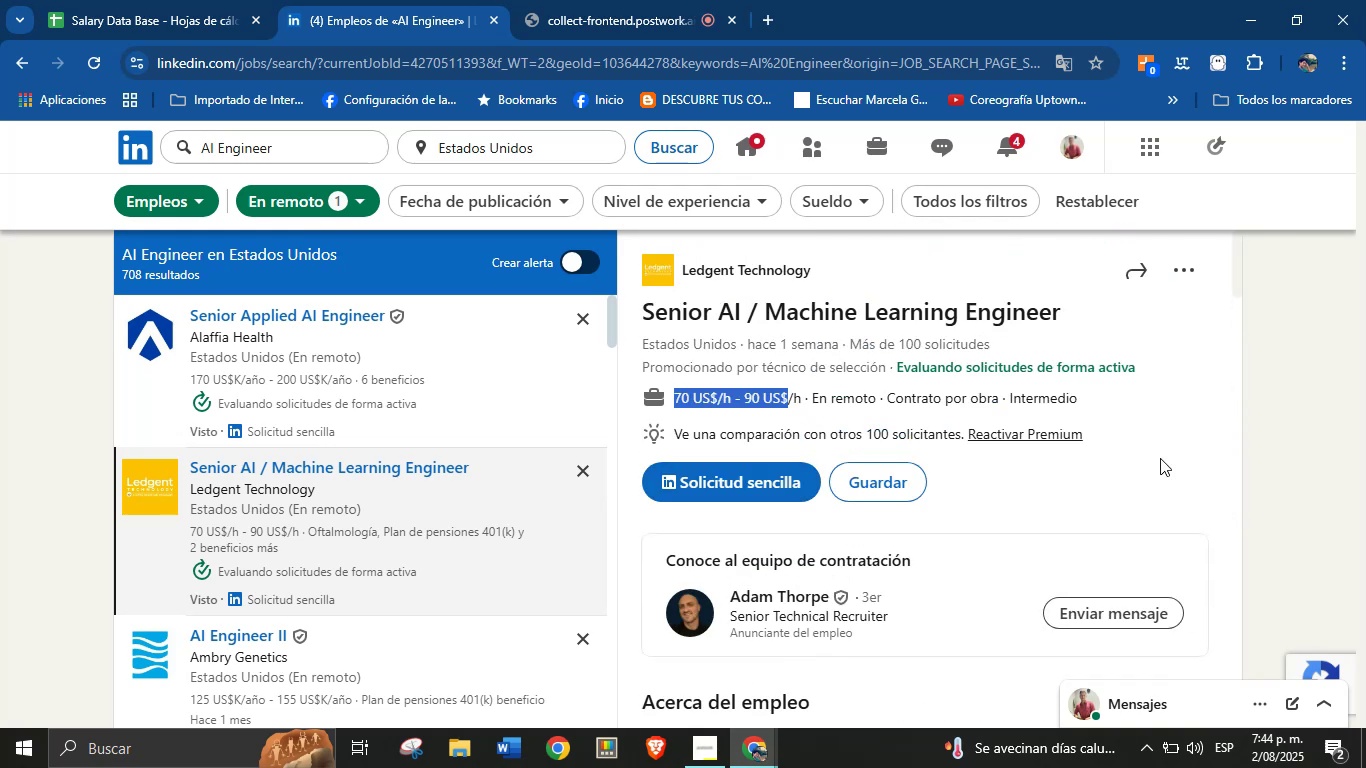 
left_click([1326, 469])
 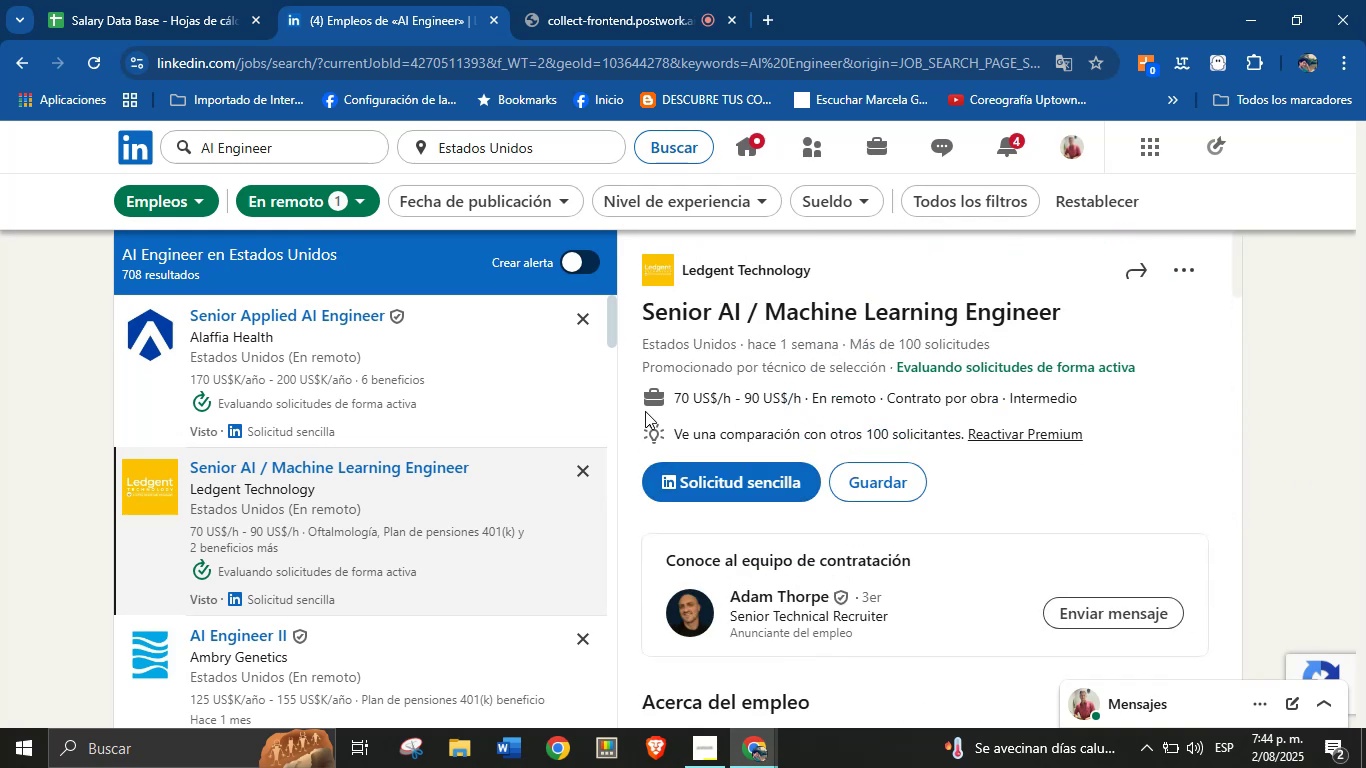 
left_click_drag(start_coordinate=[674, 401], to_coordinate=[803, 400])
 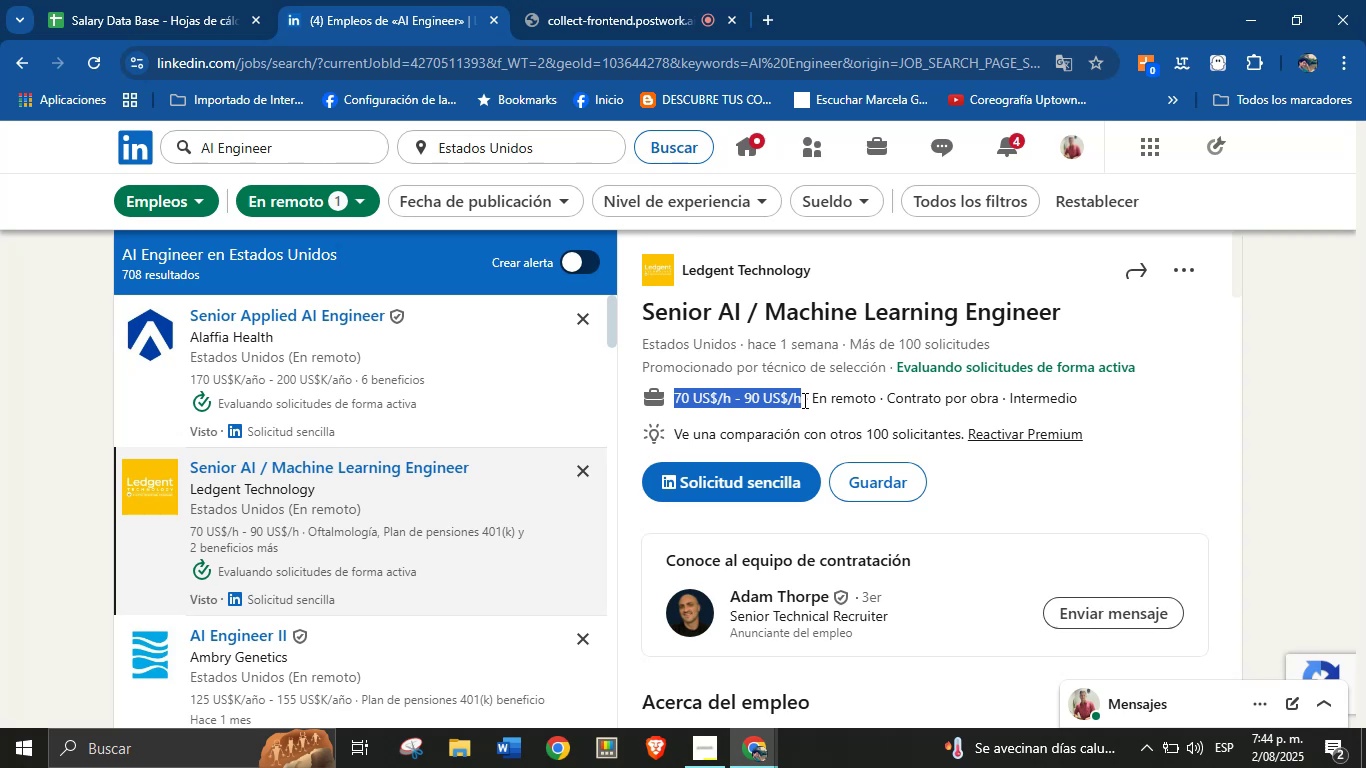 
key(Control+C)
 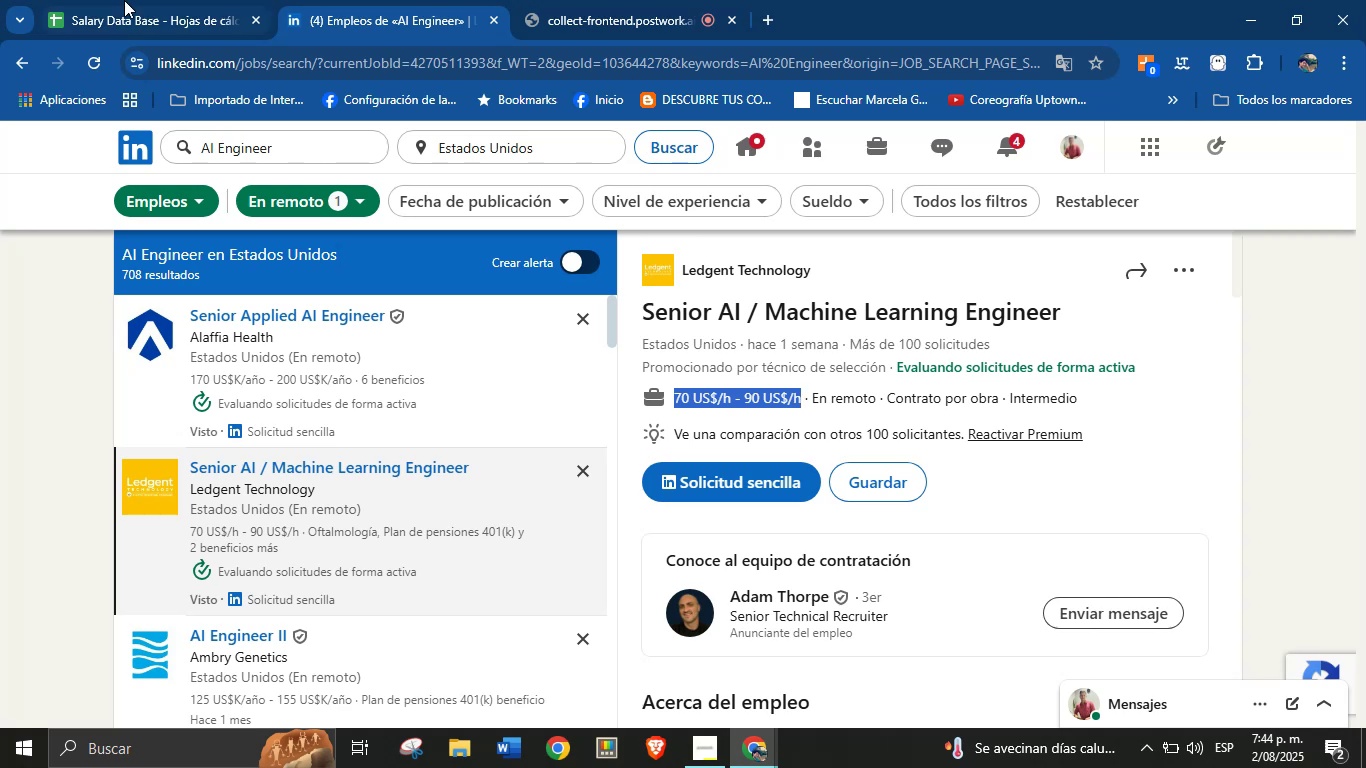 
left_click([222, 0])
 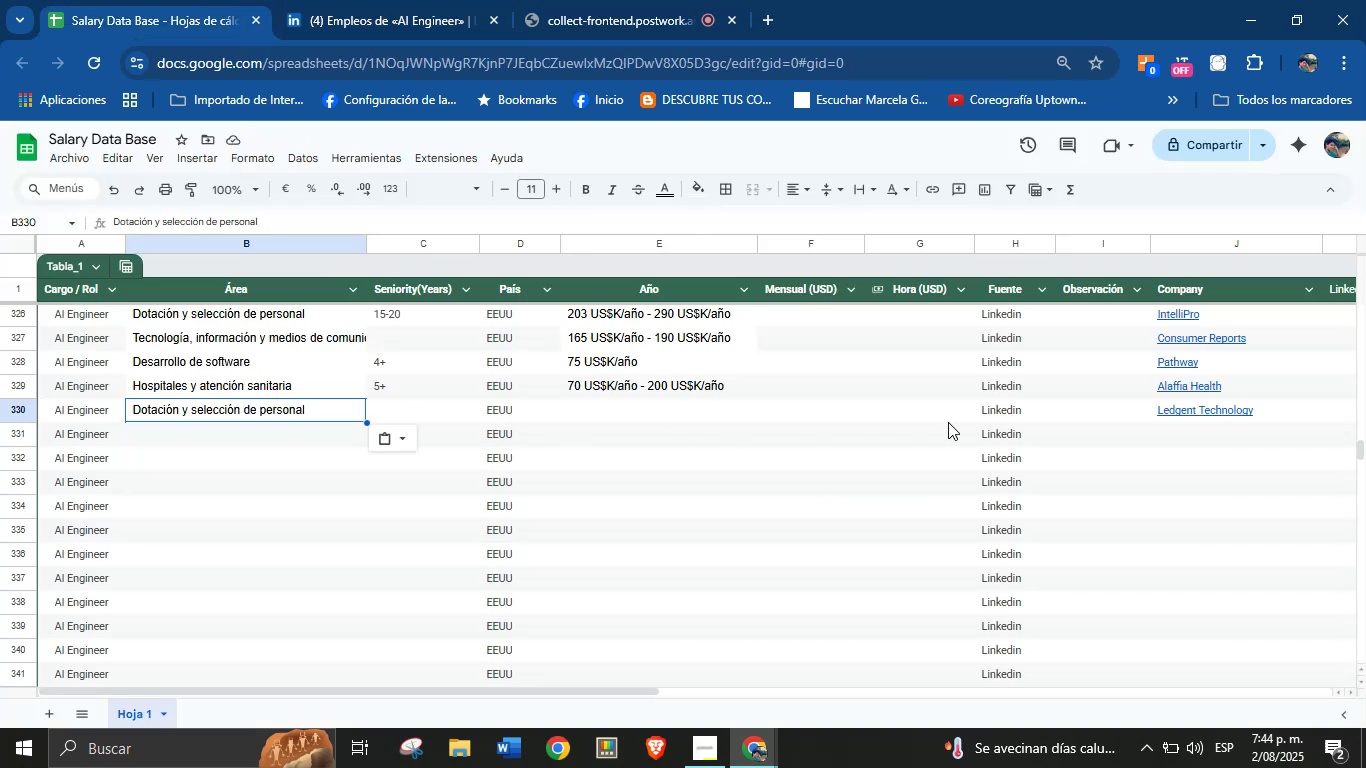 
left_click([901, 412])
 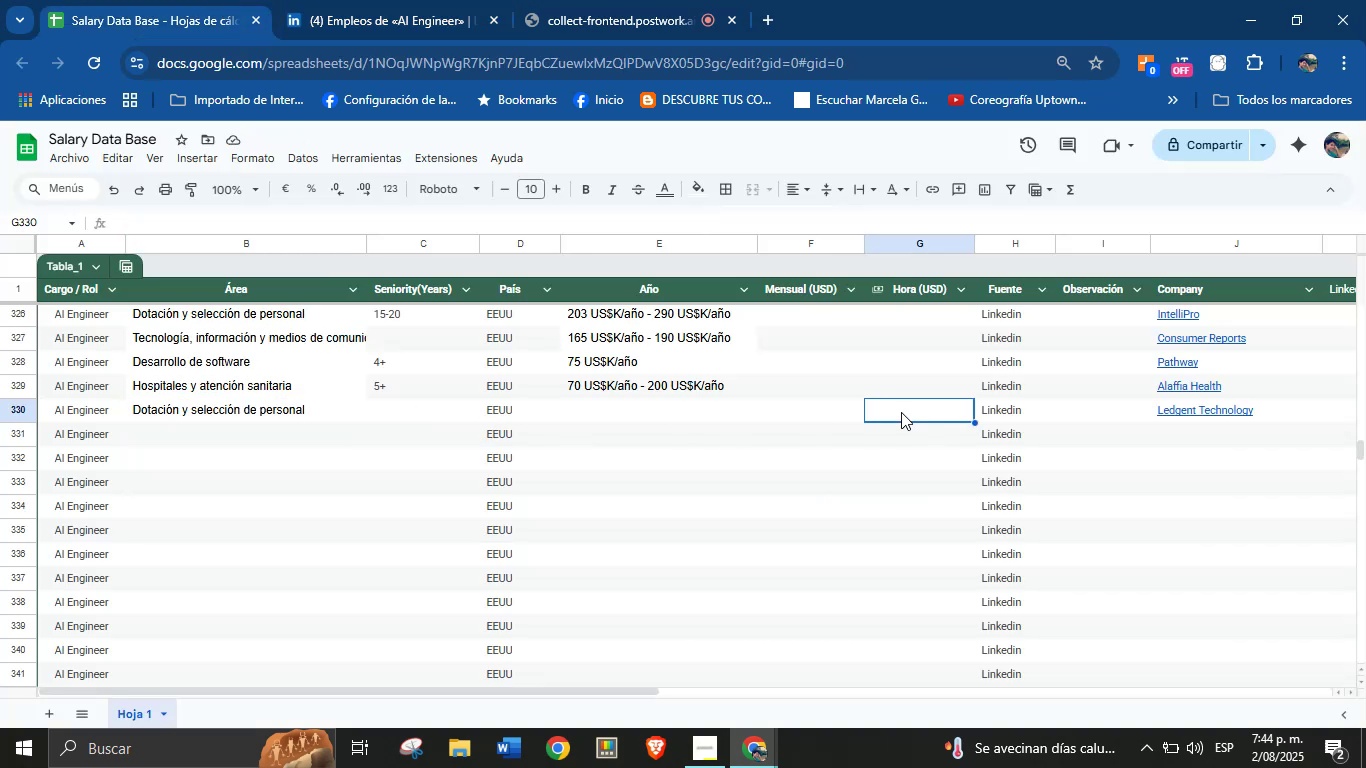 
key(Control+V)
 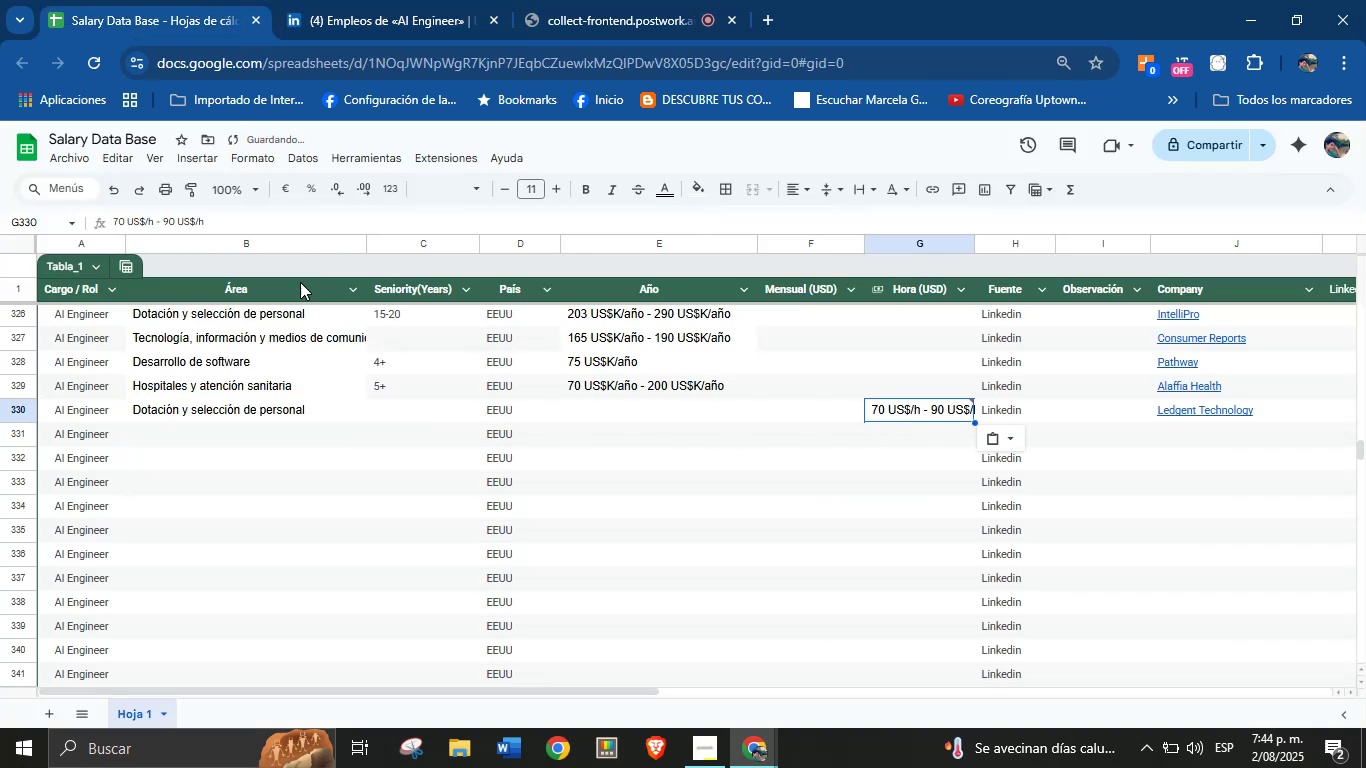 
left_click([455, 0])
 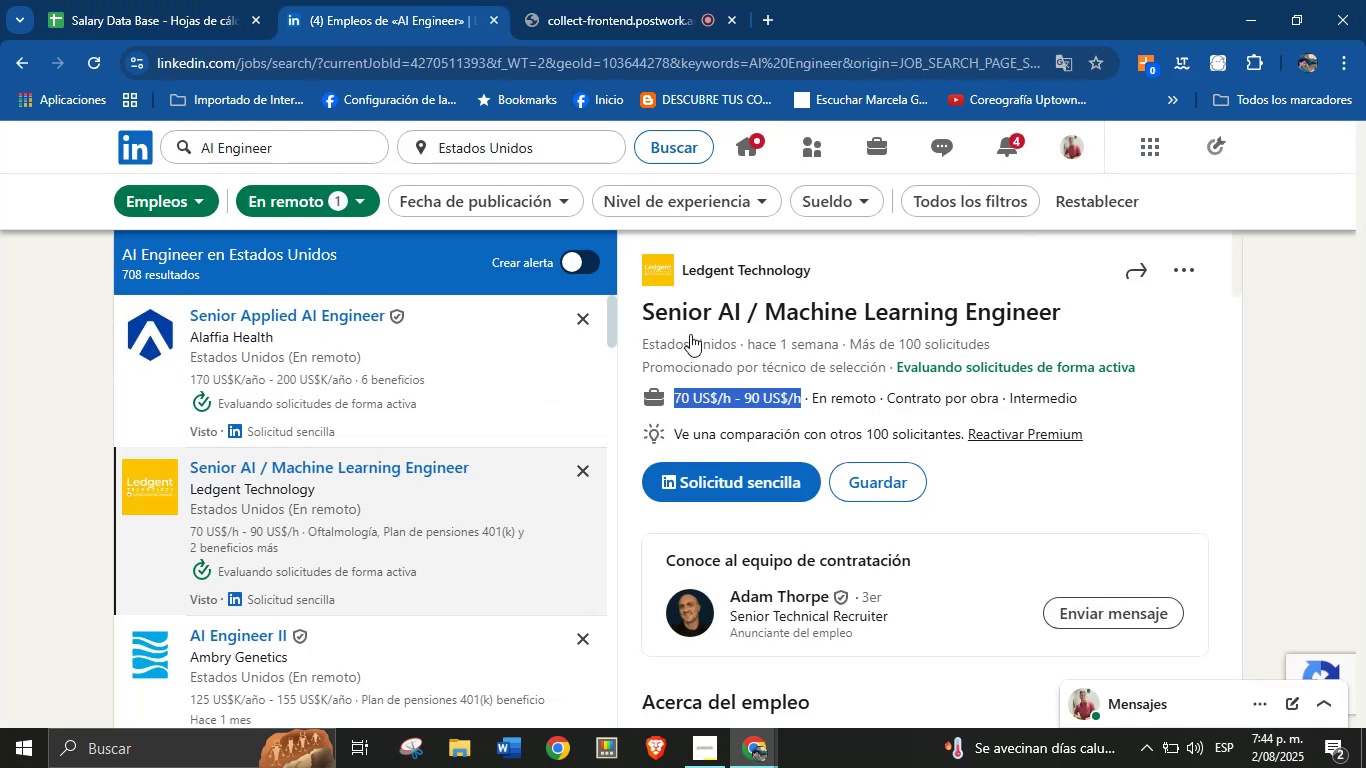 
scroll: coordinate [803, 503], scroll_direction: down, amount: 16.0
 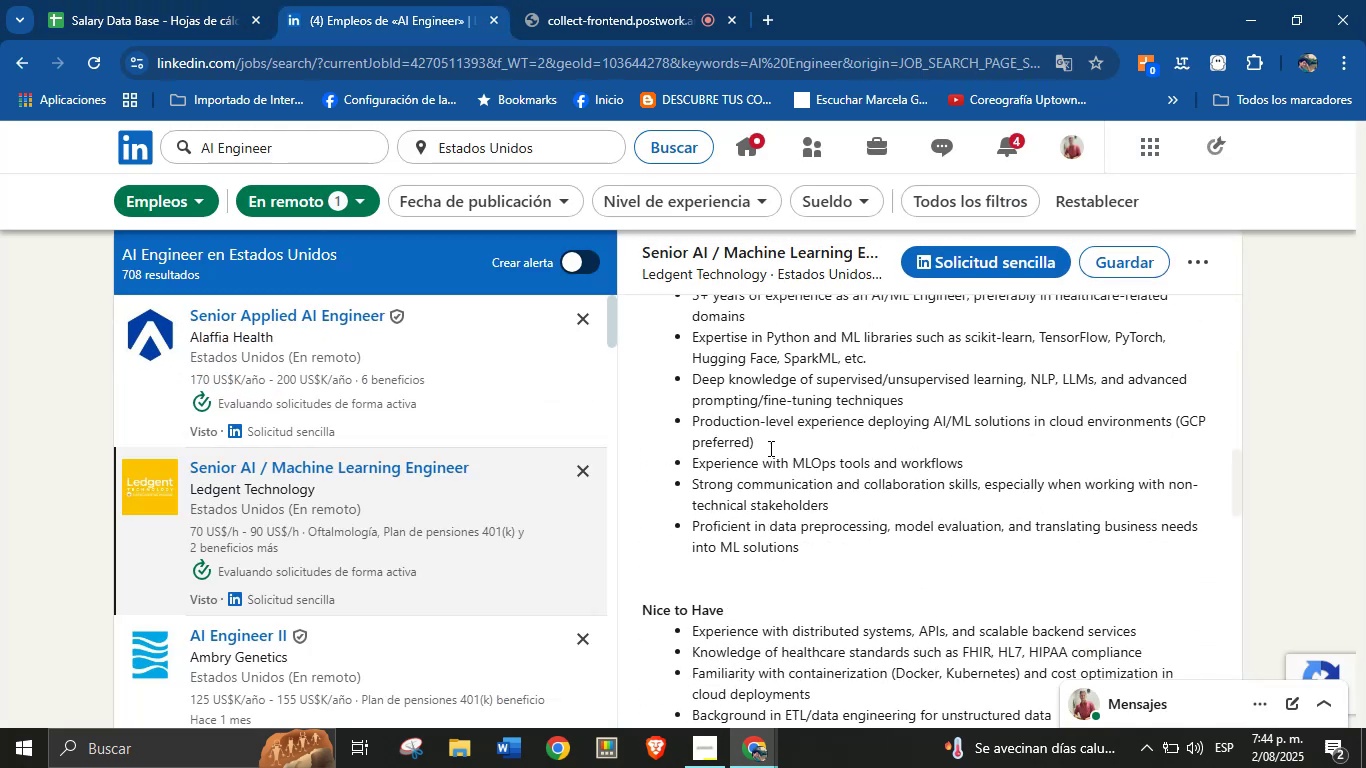 
scroll: coordinate [697, 412], scroll_direction: up, amount: 1.0
 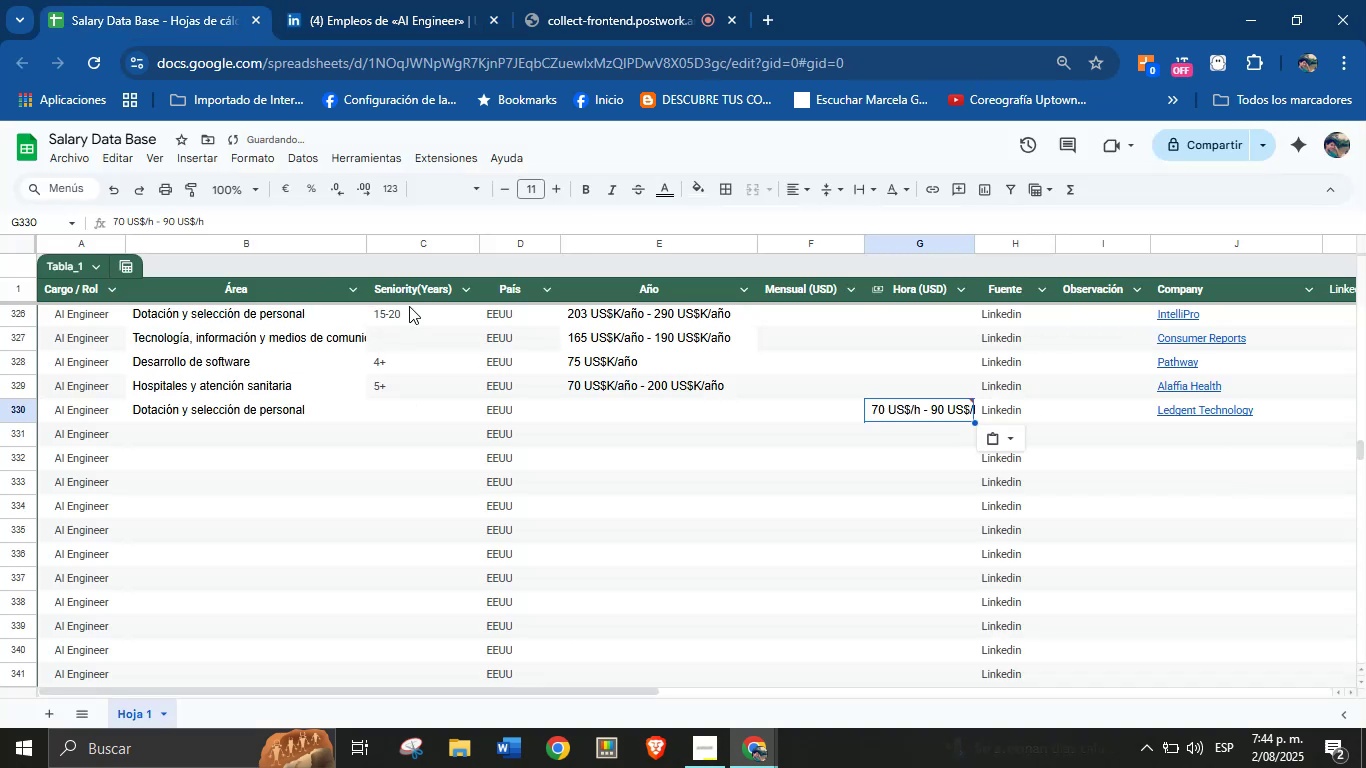 
left_click([384, 420])
 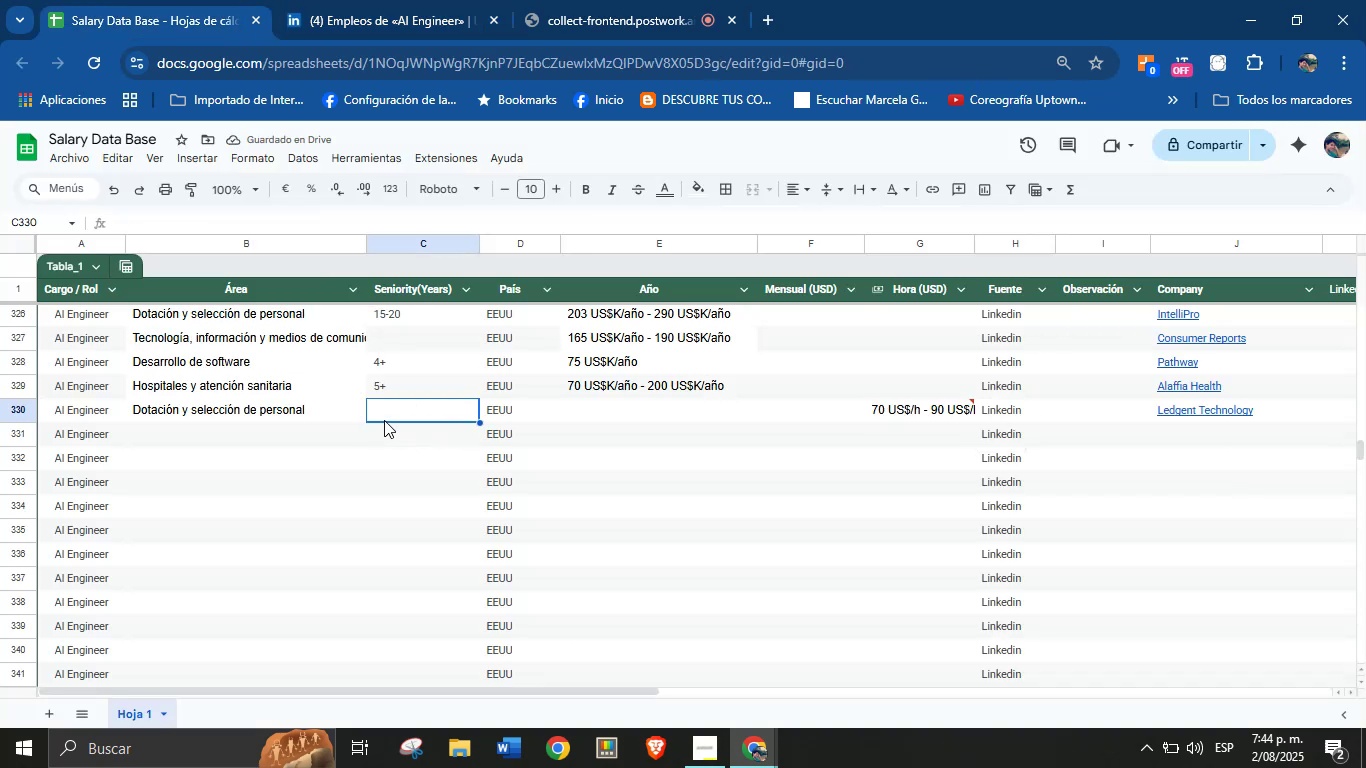 
key(5)
 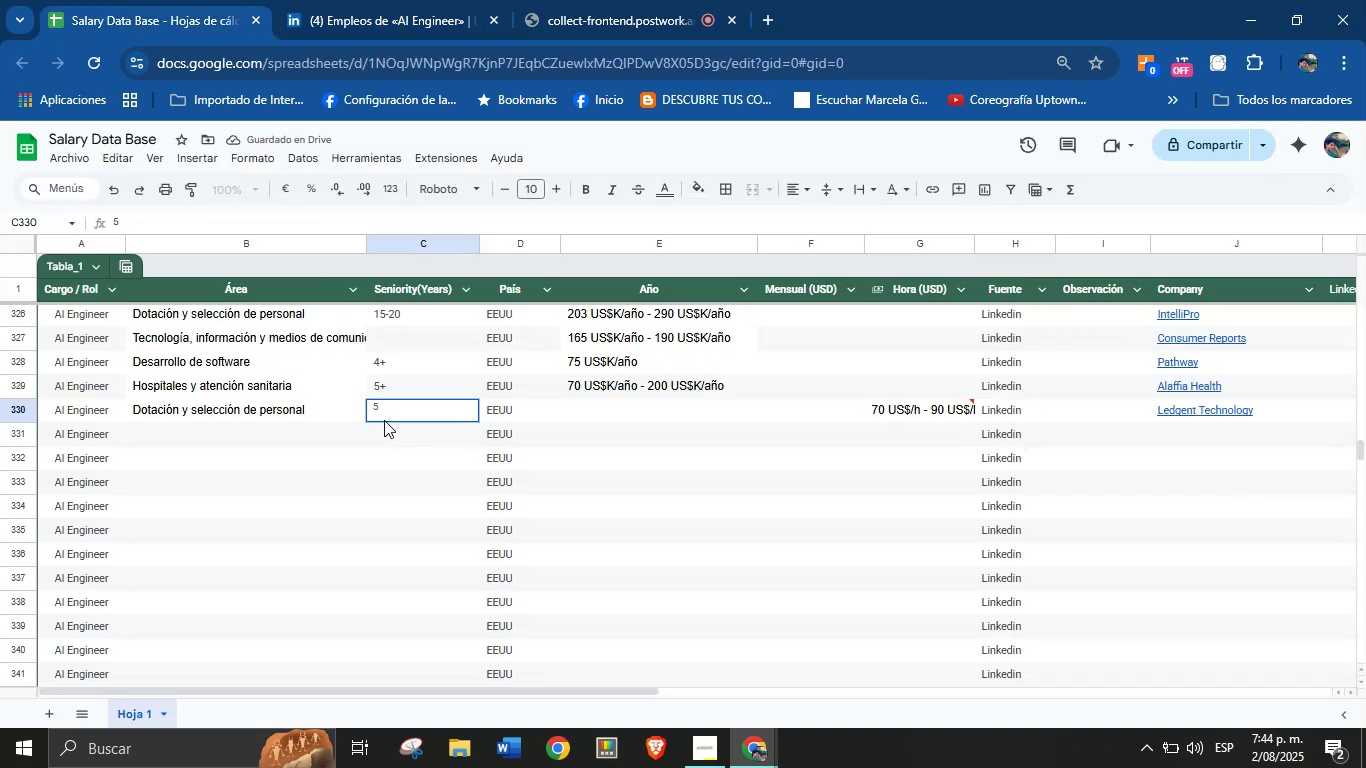 
key(Equal)
 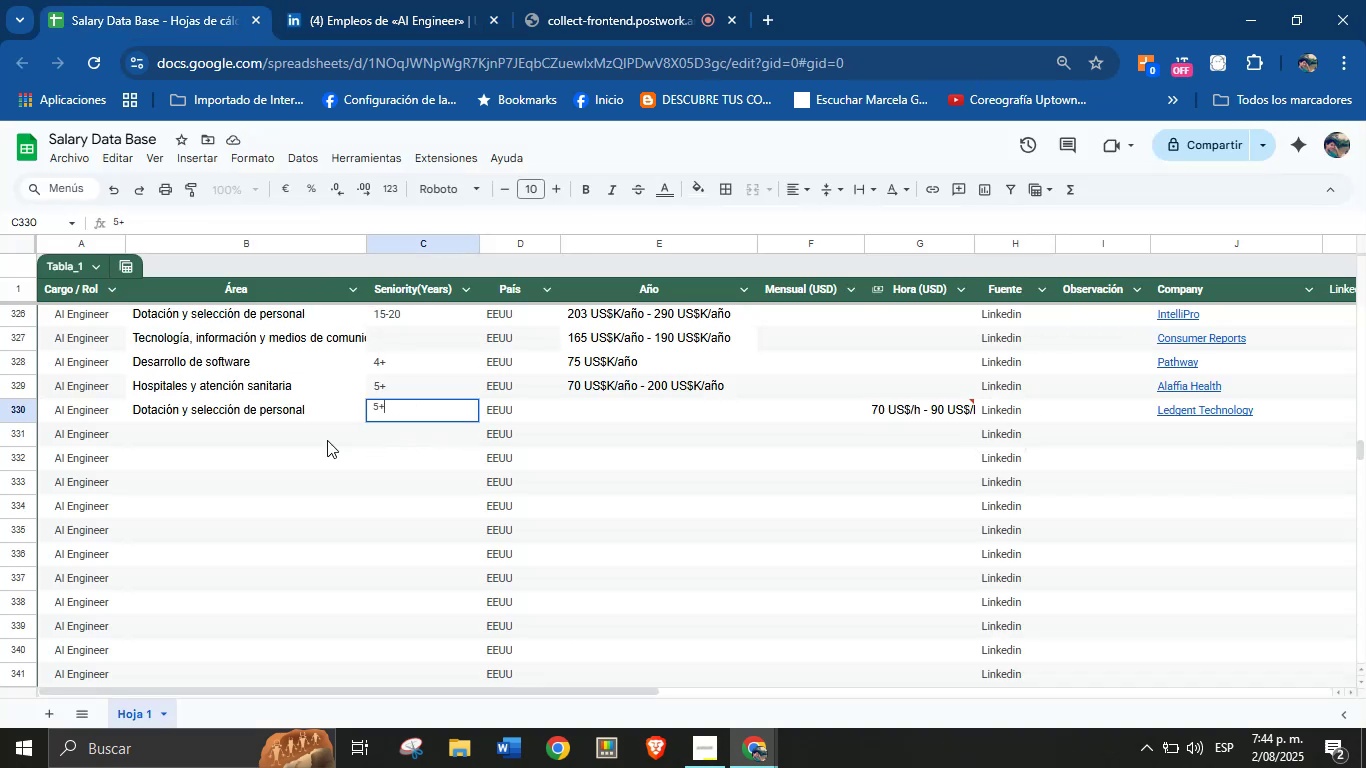 
left_click([263, 434])
 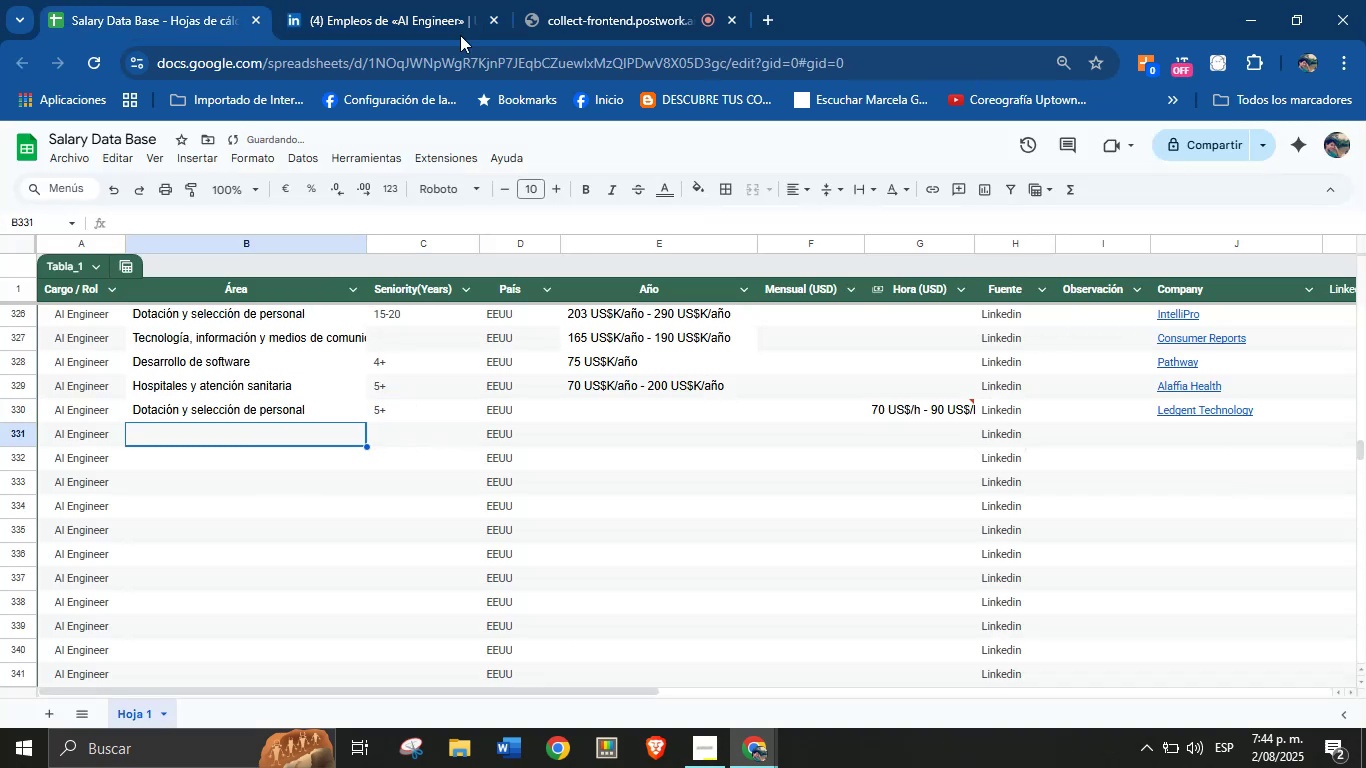 
left_click([456, 0])
 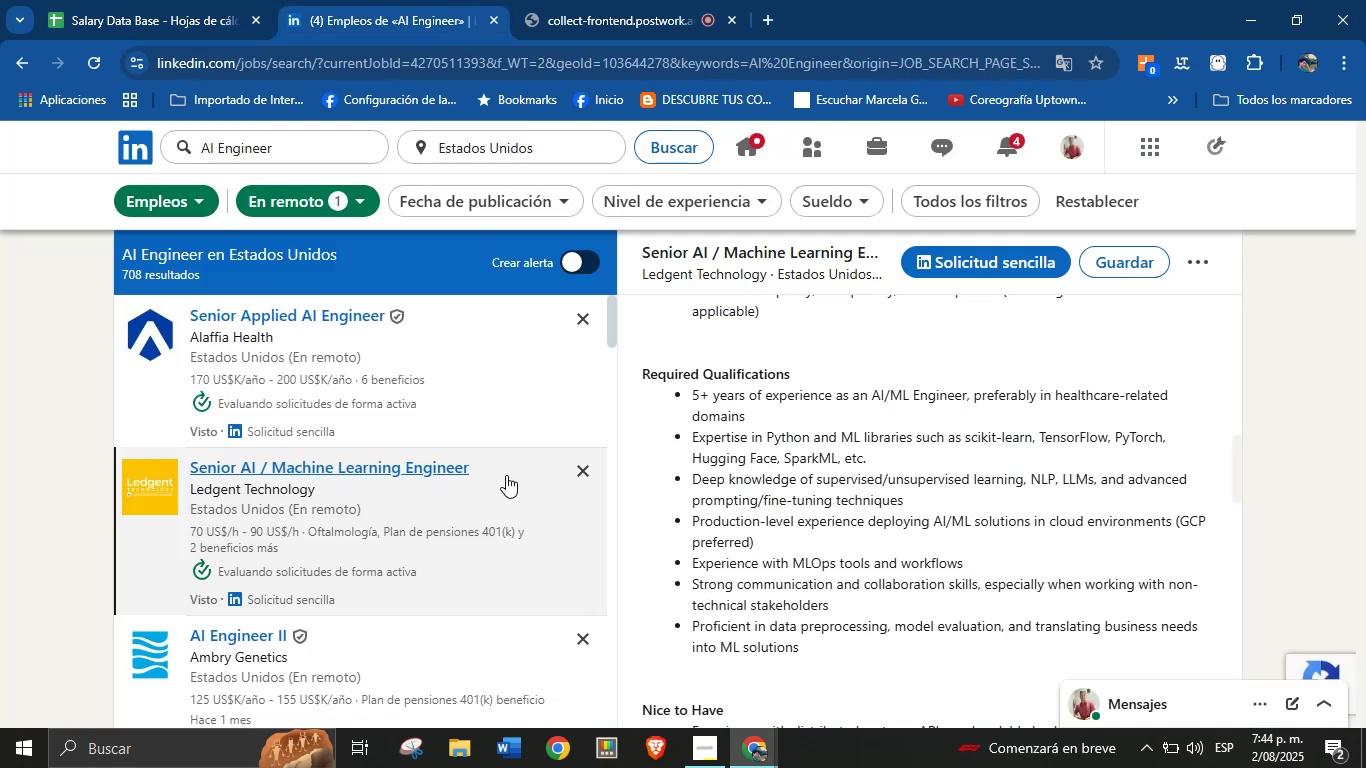 
scroll: coordinate [316, 474], scroll_direction: down, amount: 7.0
 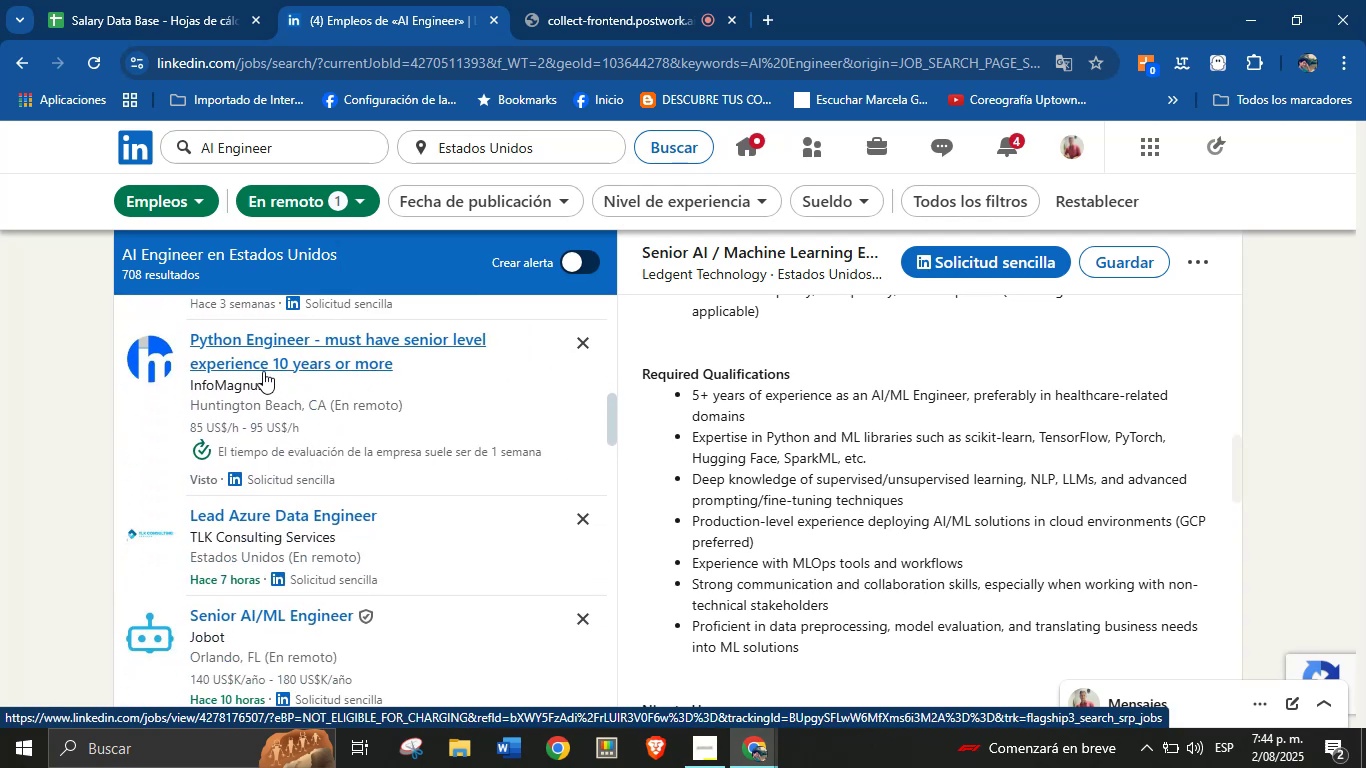 
left_click([263, 368])
 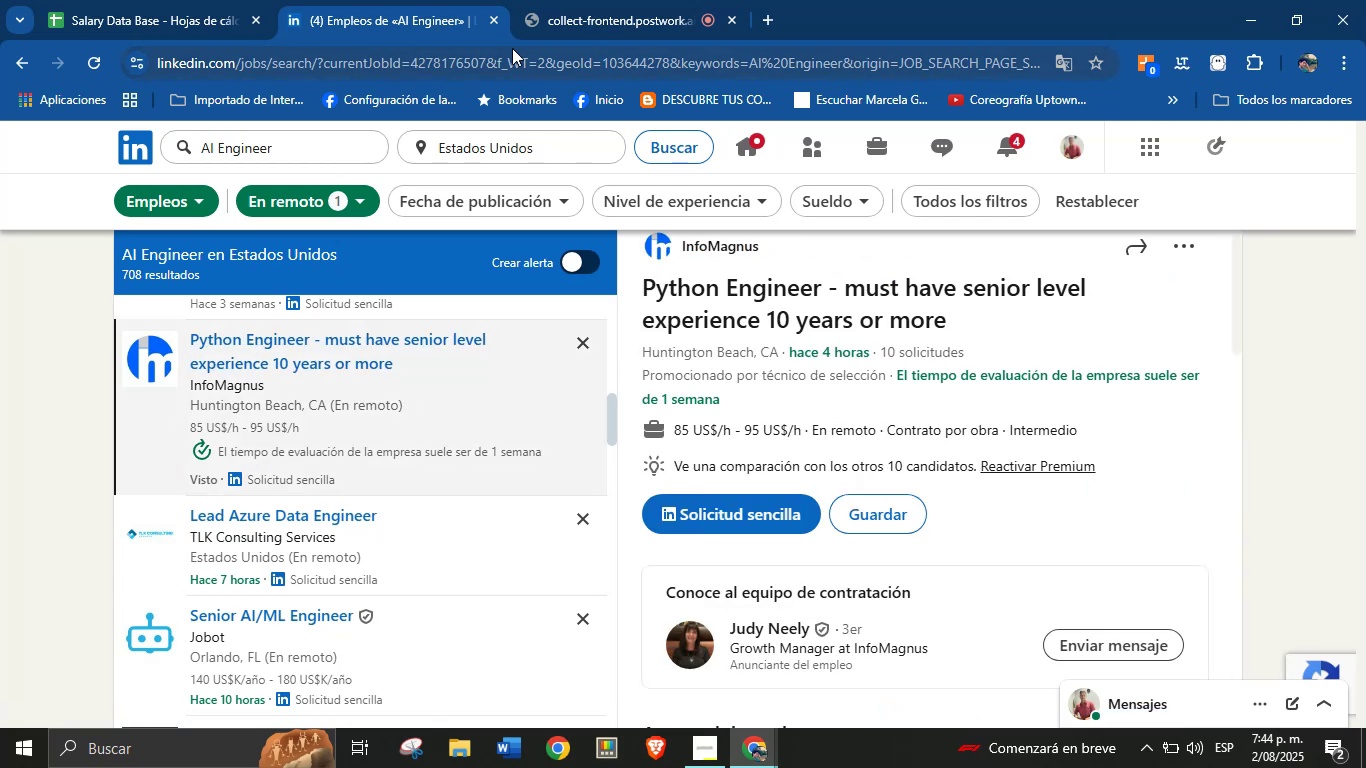 
wait(12.73)
 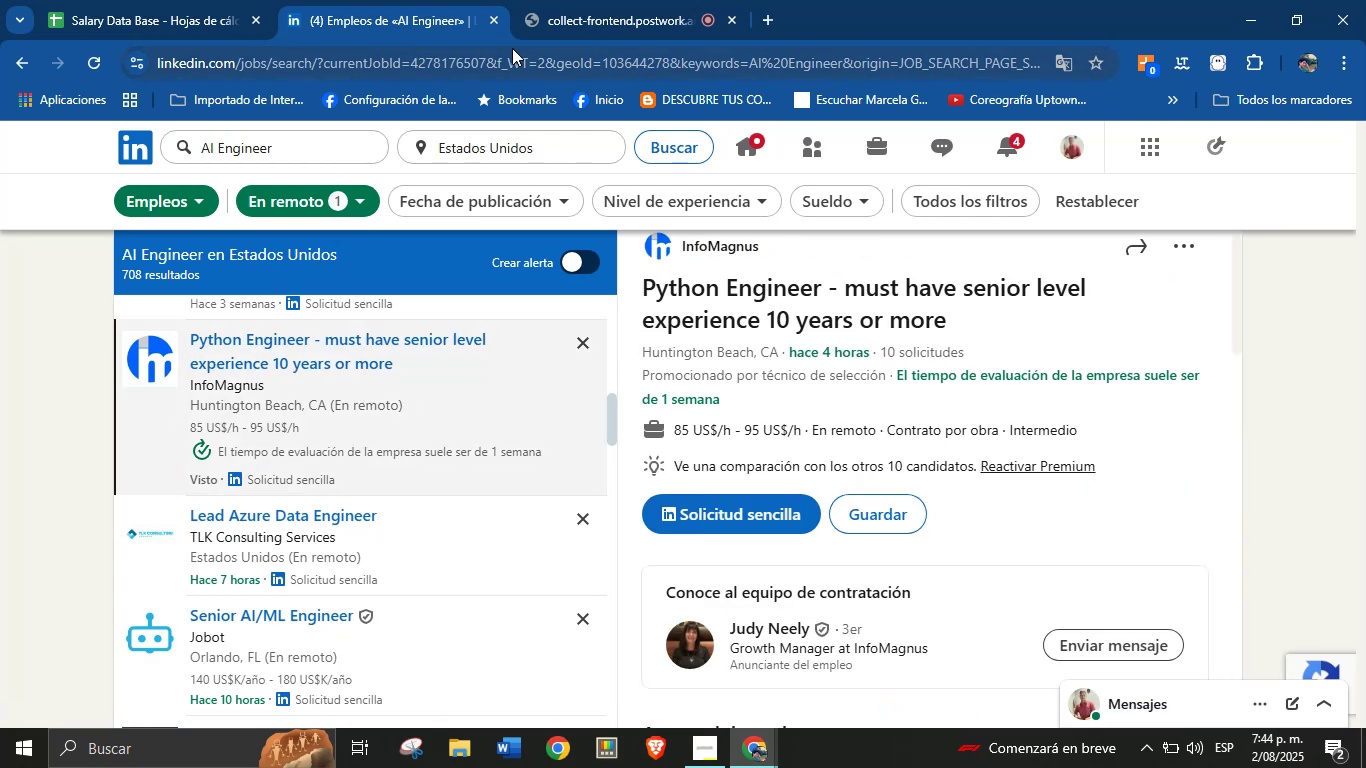 
left_click_drag(start_coordinate=[775, 244], to_coordinate=[684, 265])
 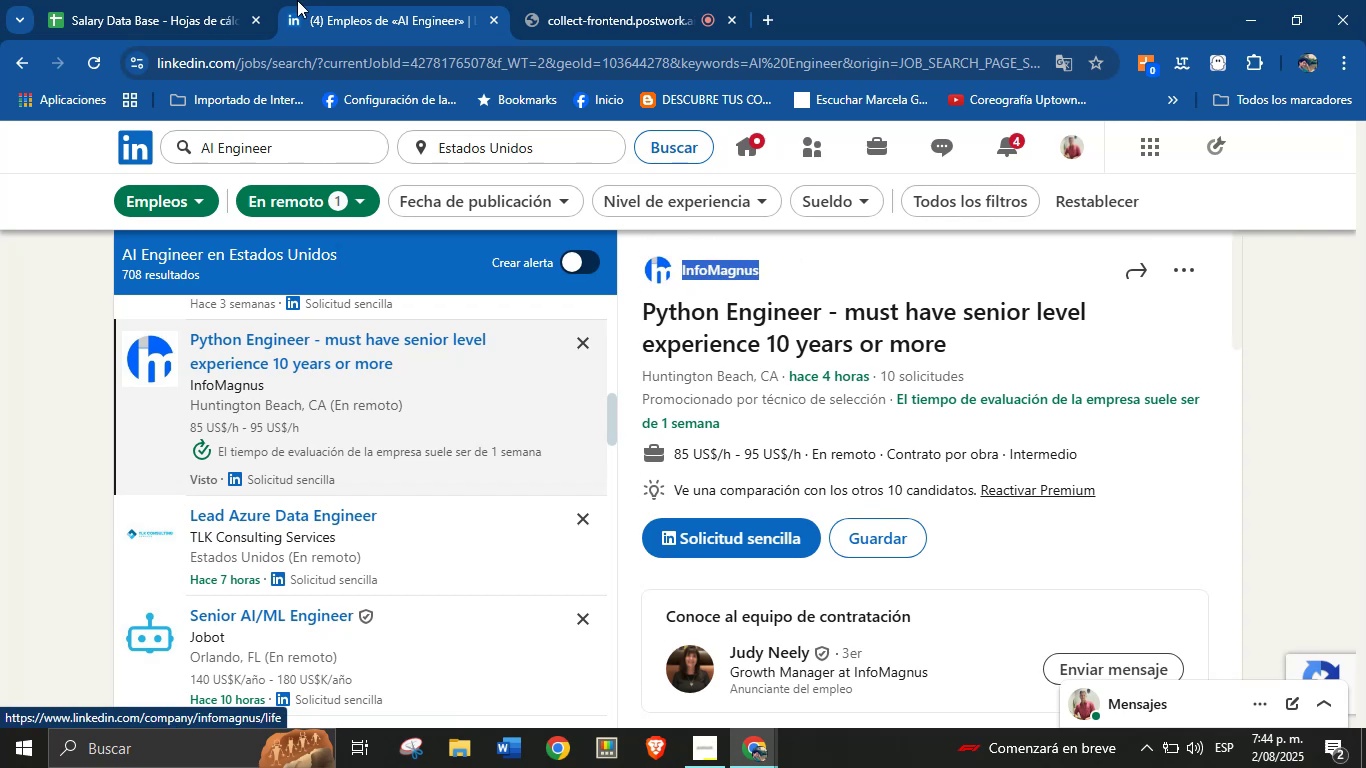 
scroll: coordinate [689, 263], scroll_direction: up, amount: 1.0
 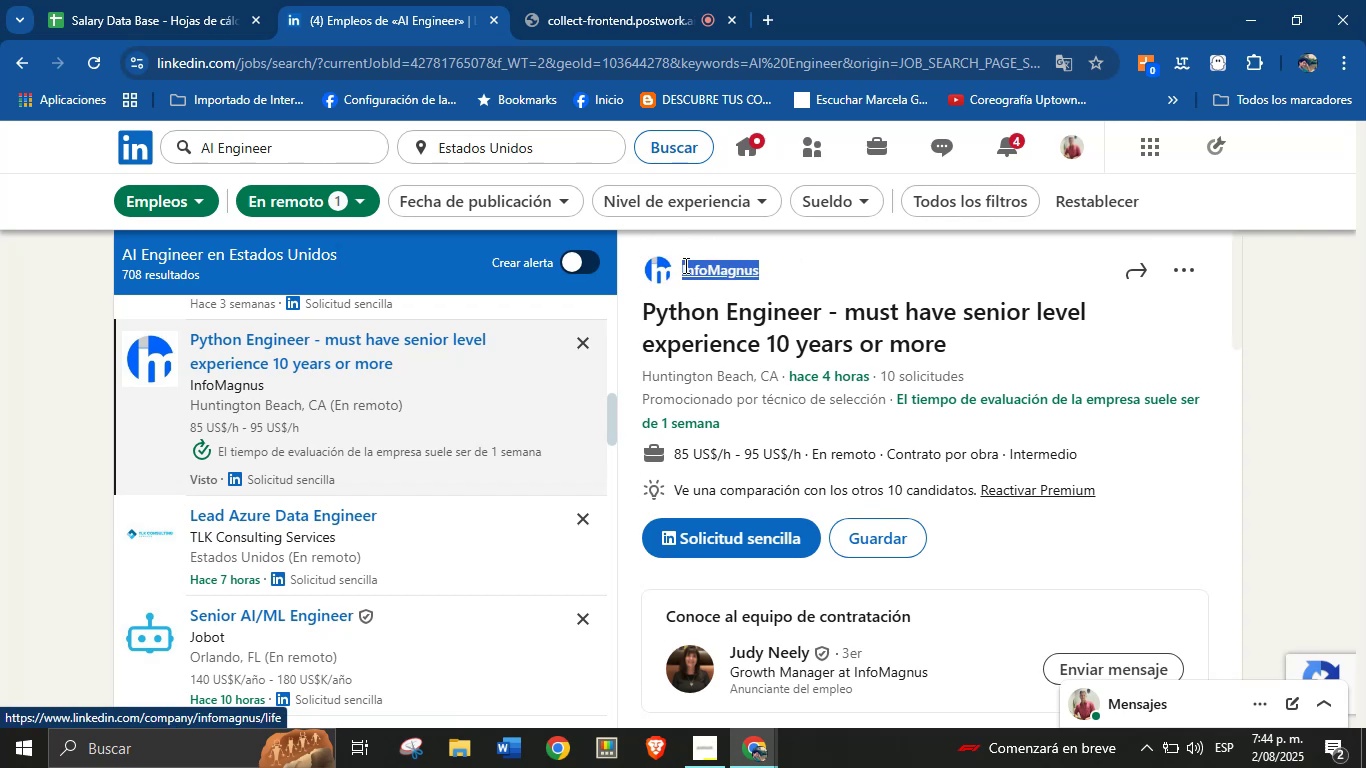 
key(Control+C)
 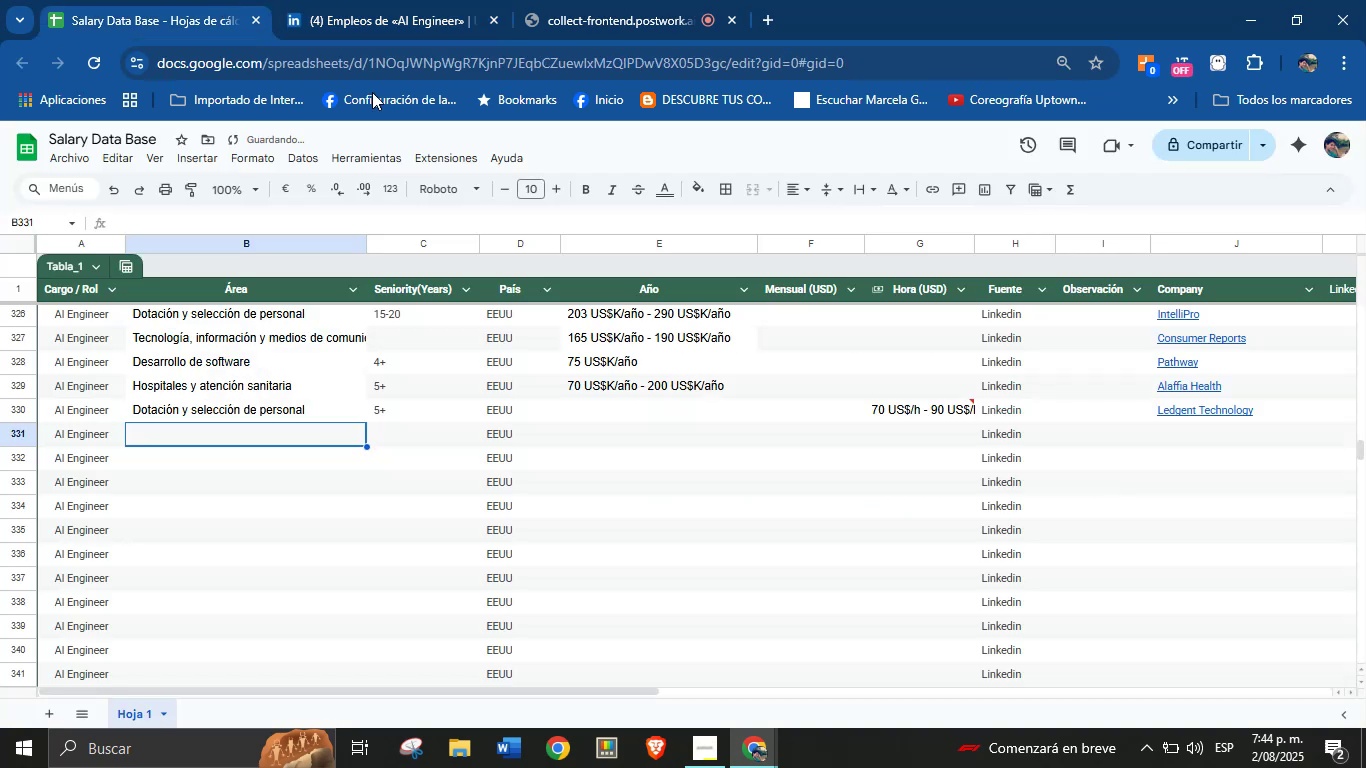 
left_click([1179, 434])
 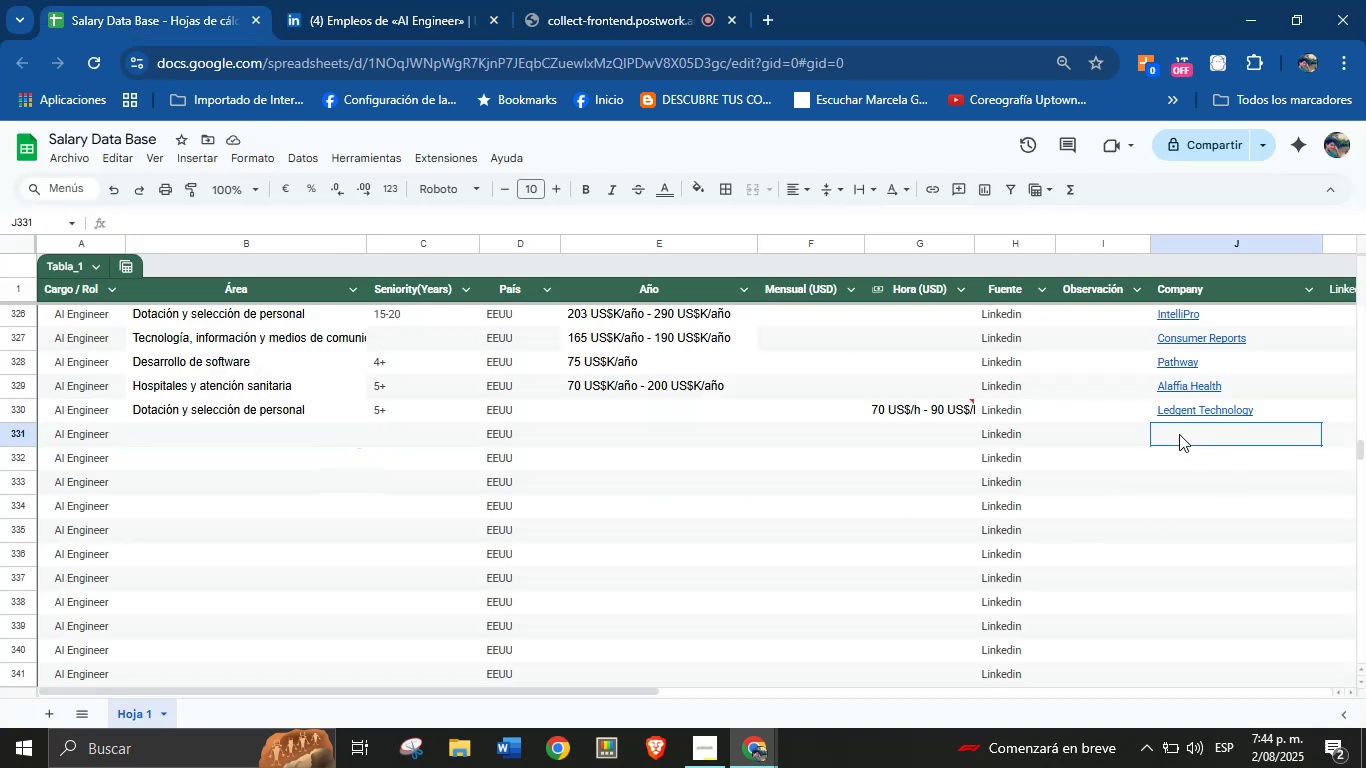 
key(Control+V)
 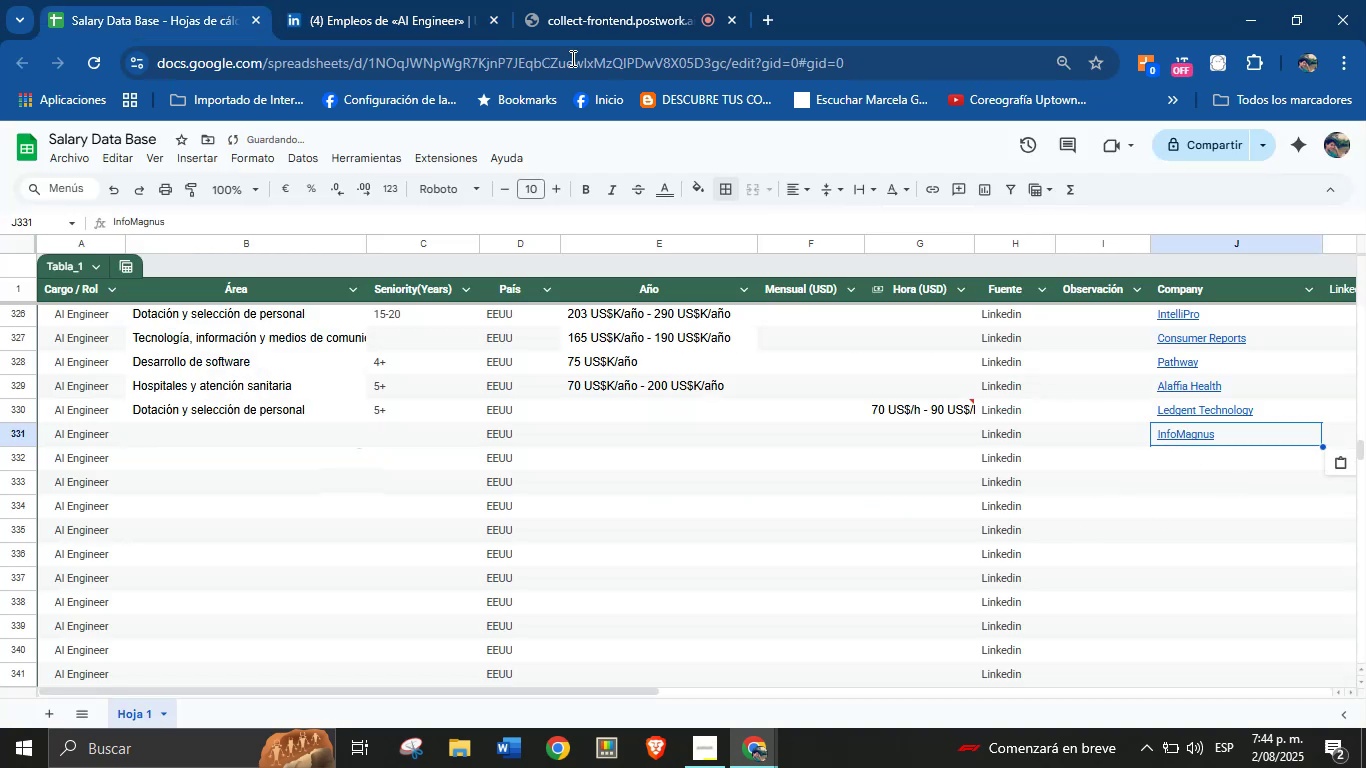 
left_click([429, 0])
 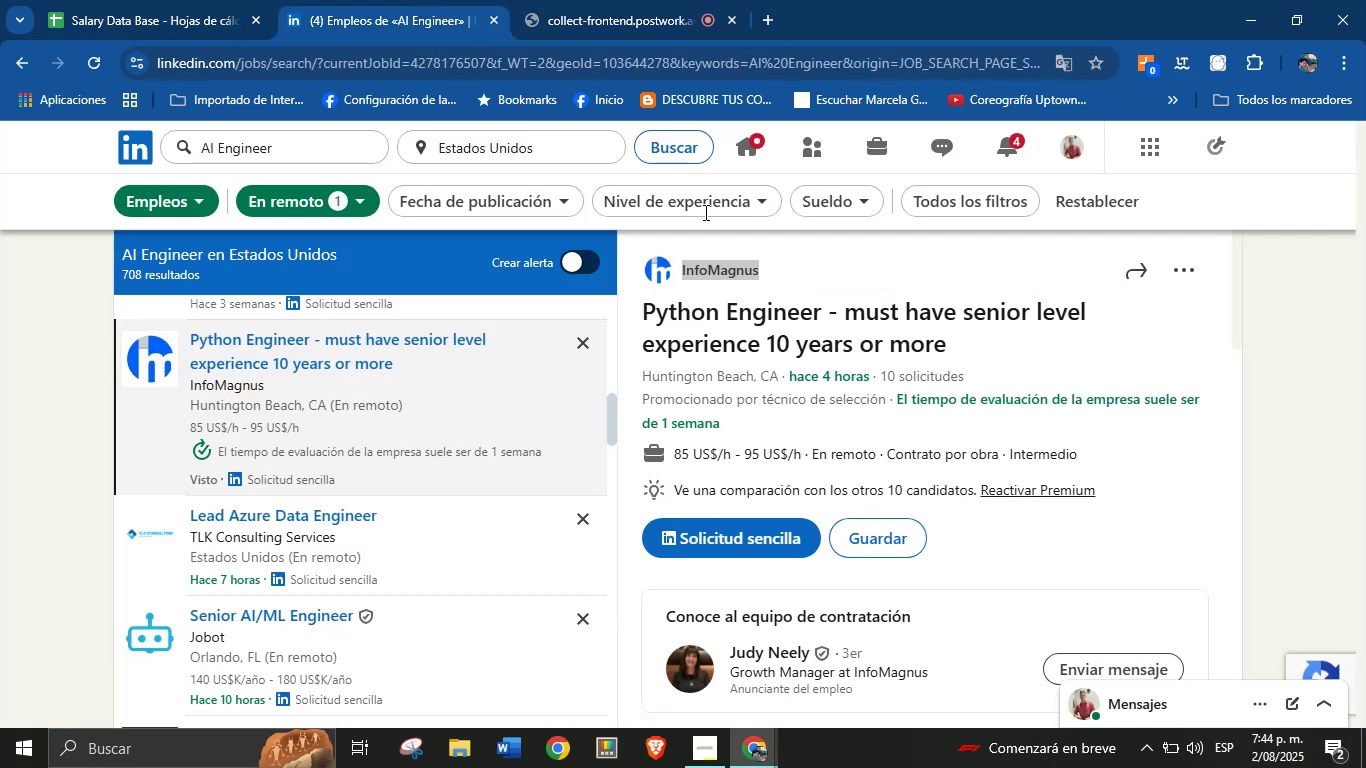 
scroll: coordinate [939, 551], scroll_direction: down, amount: 19.0
 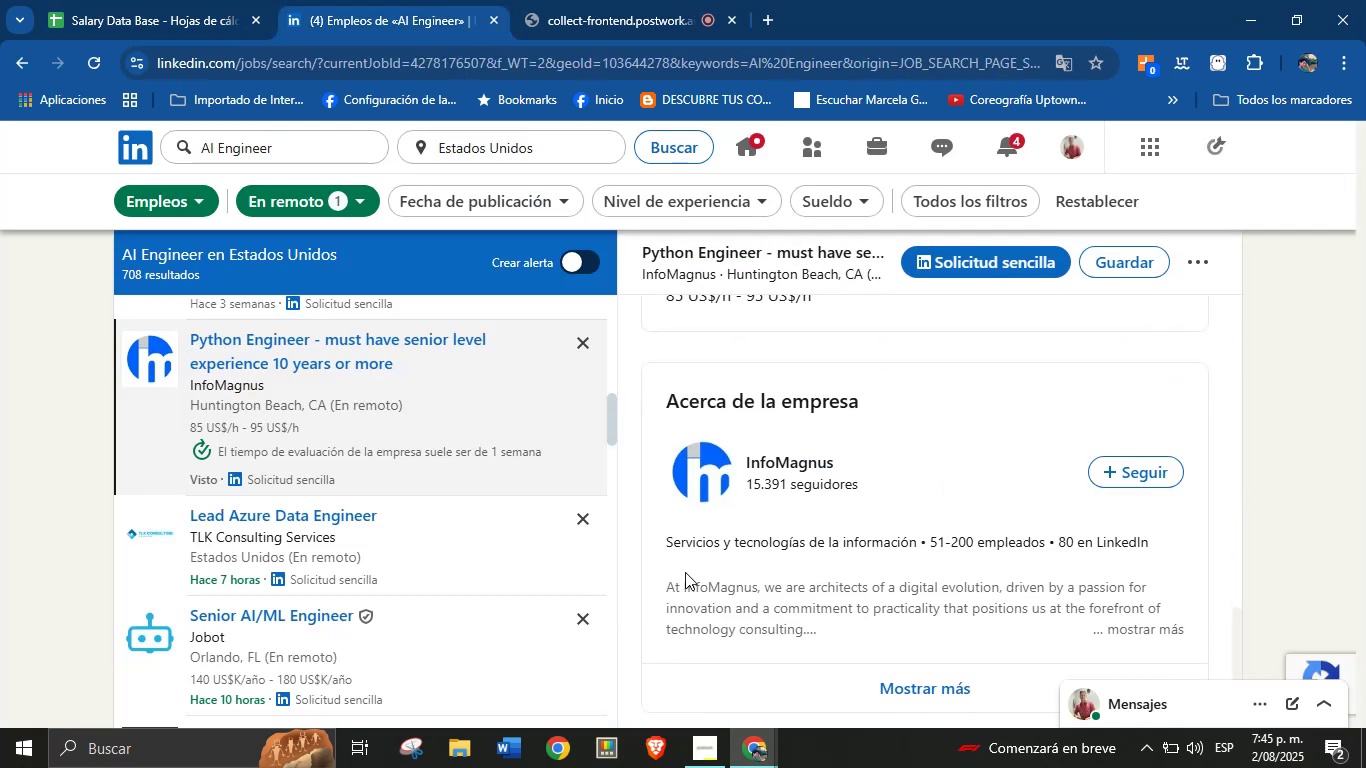 
left_click_drag(start_coordinate=[663, 546], to_coordinate=[925, 550])
 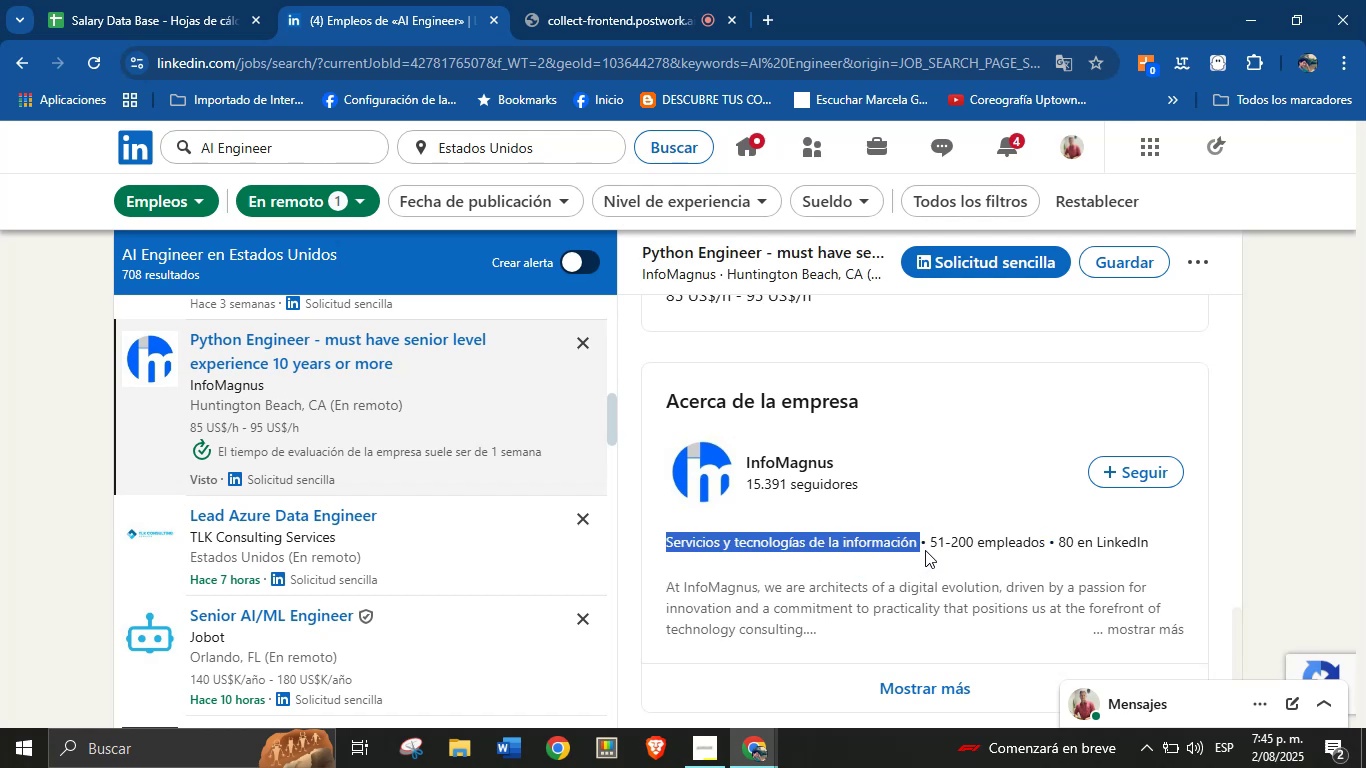 
key(Control+C)
 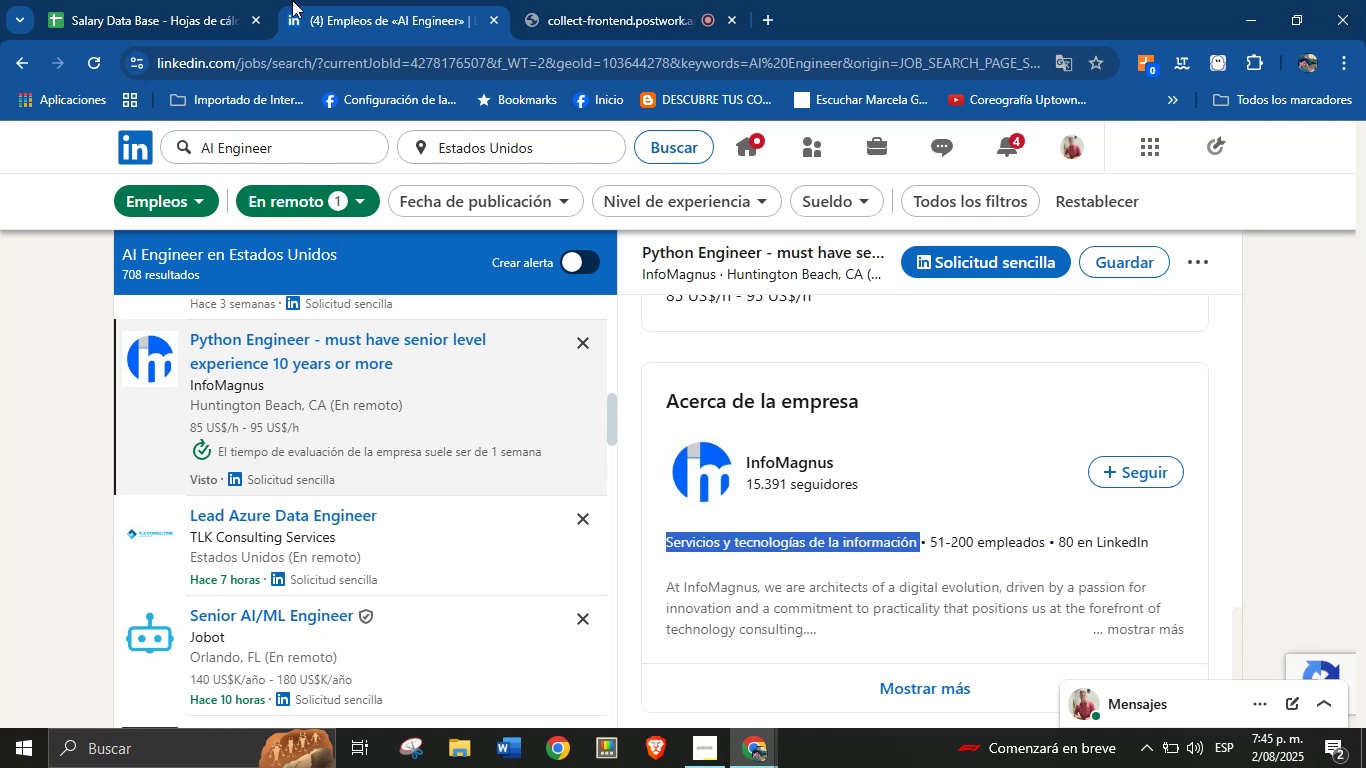 
left_click([228, 0])
 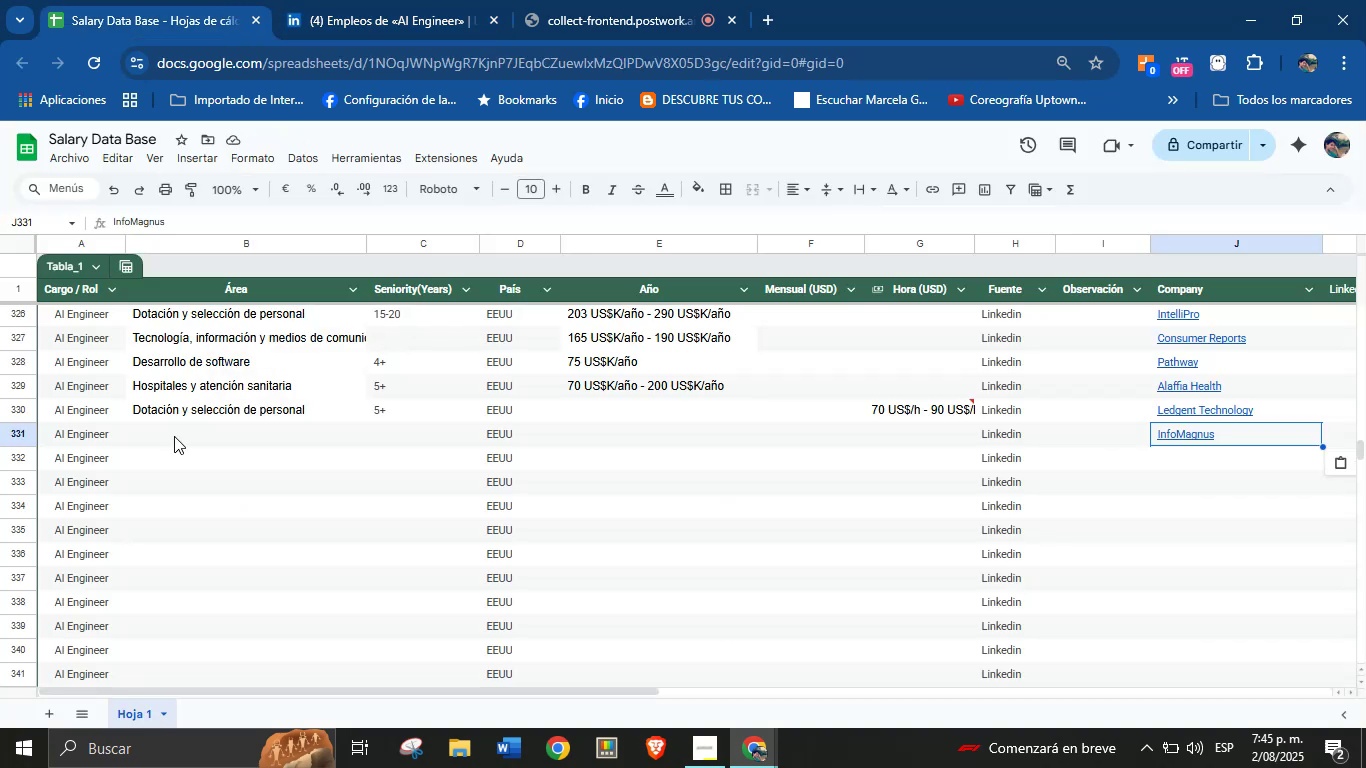 
left_click([173, 438])
 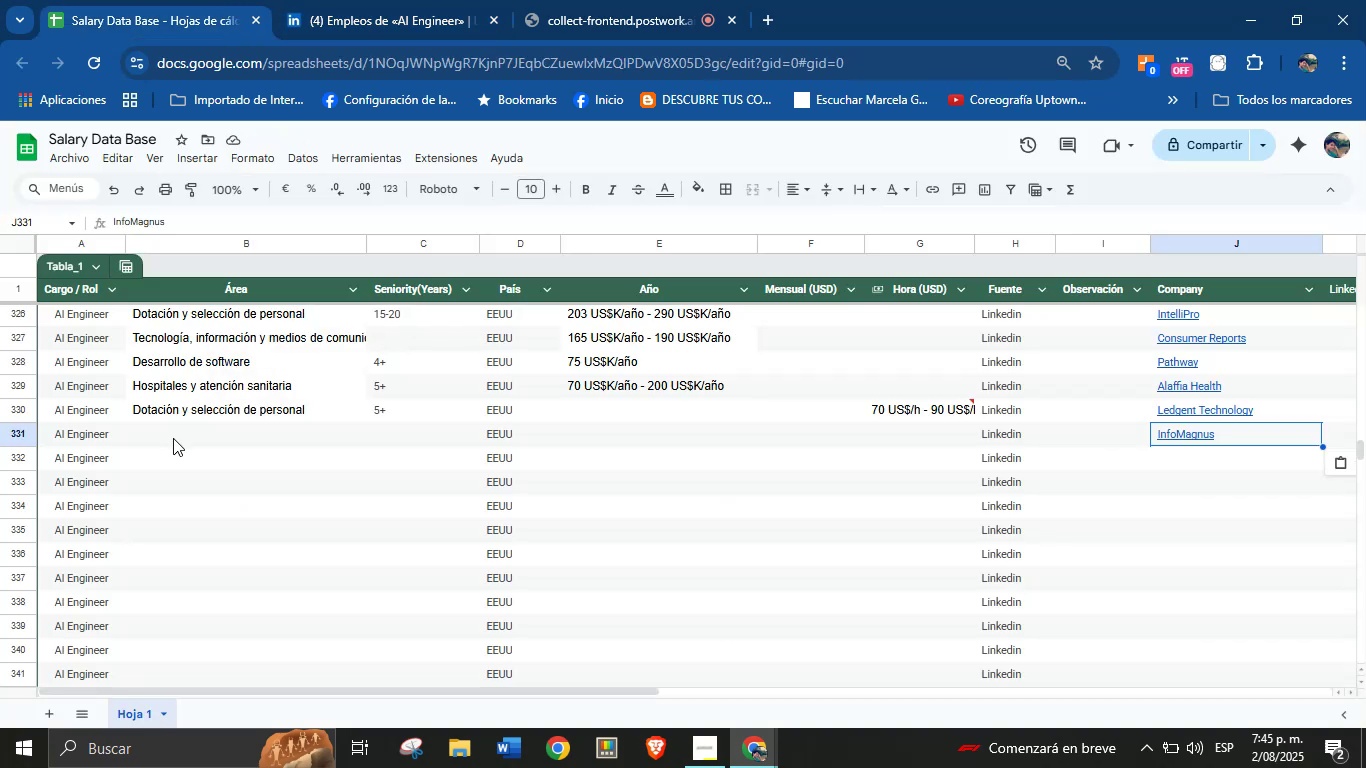 
key(Control+V)
 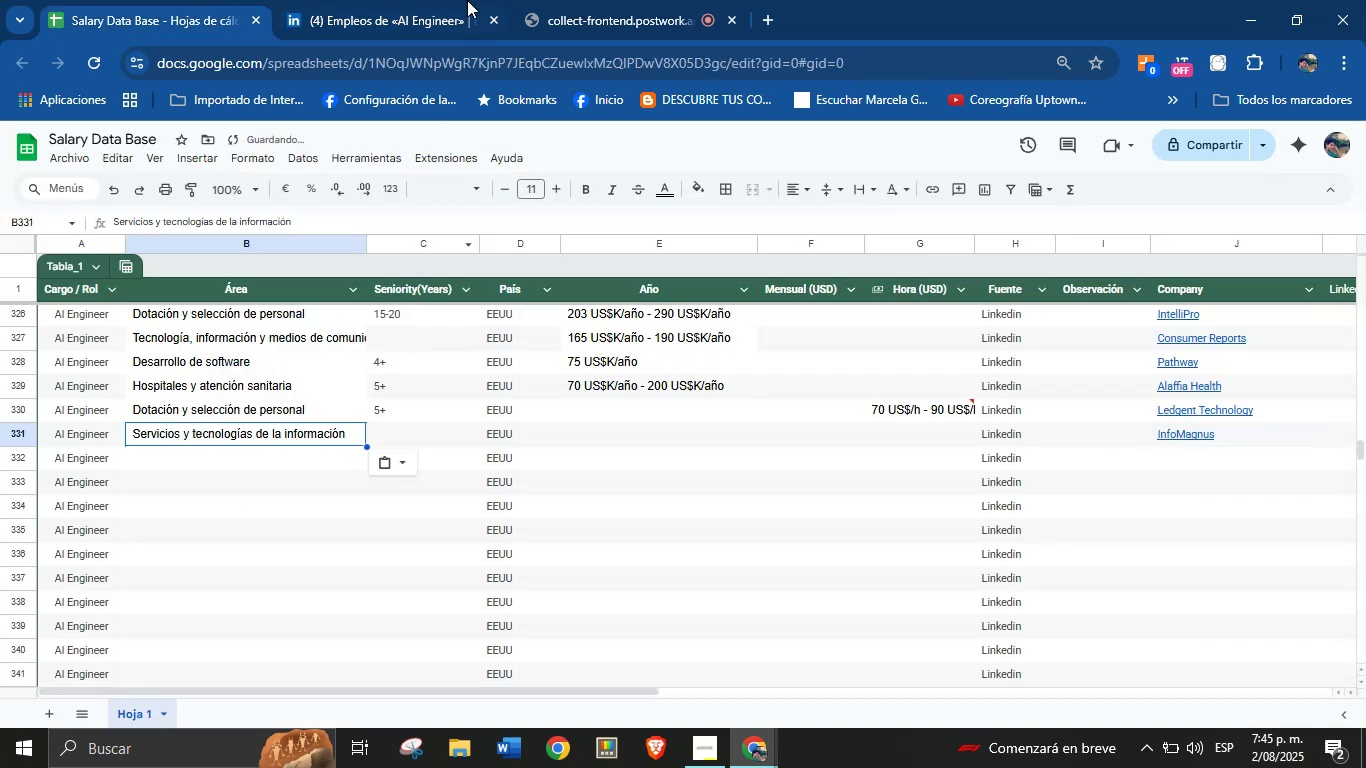 
left_click([431, 0])
 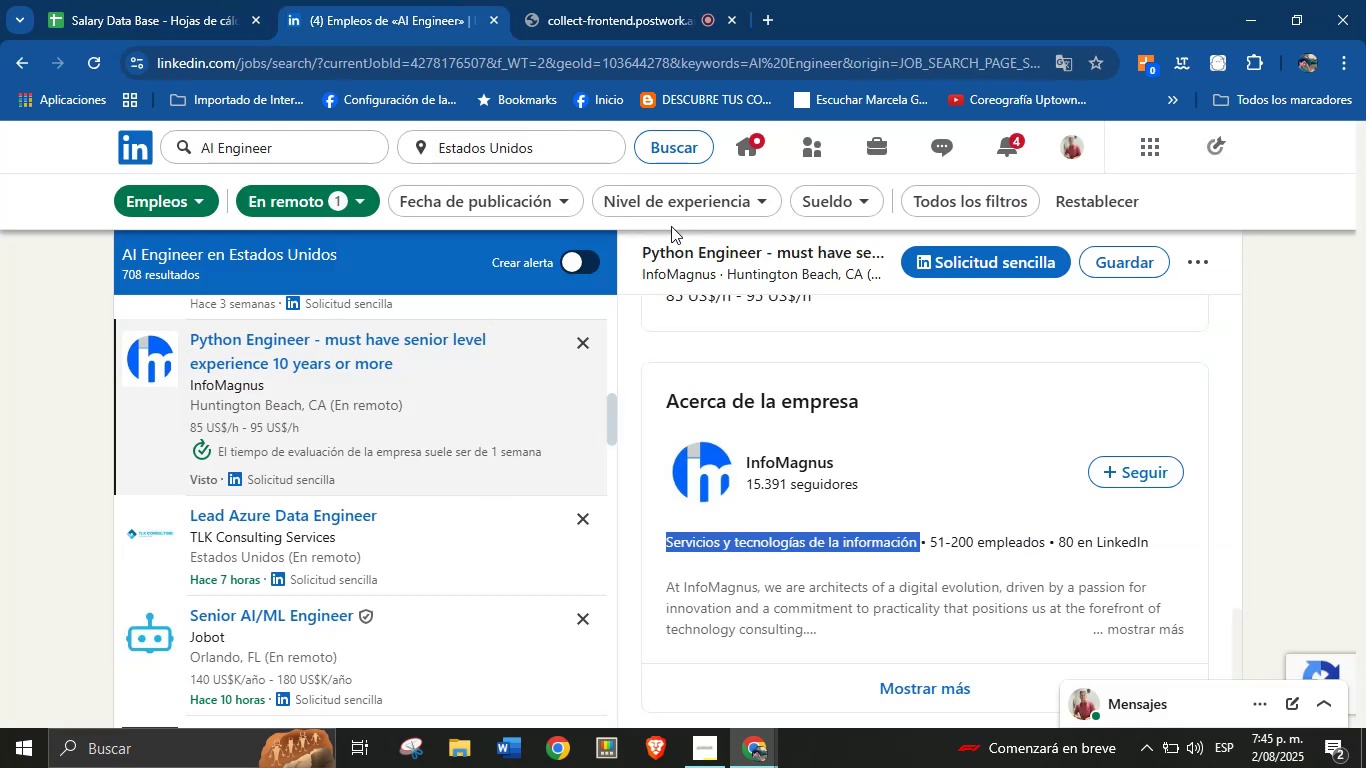 
scroll: coordinate [843, 478], scroll_direction: up, amount: 29.0
 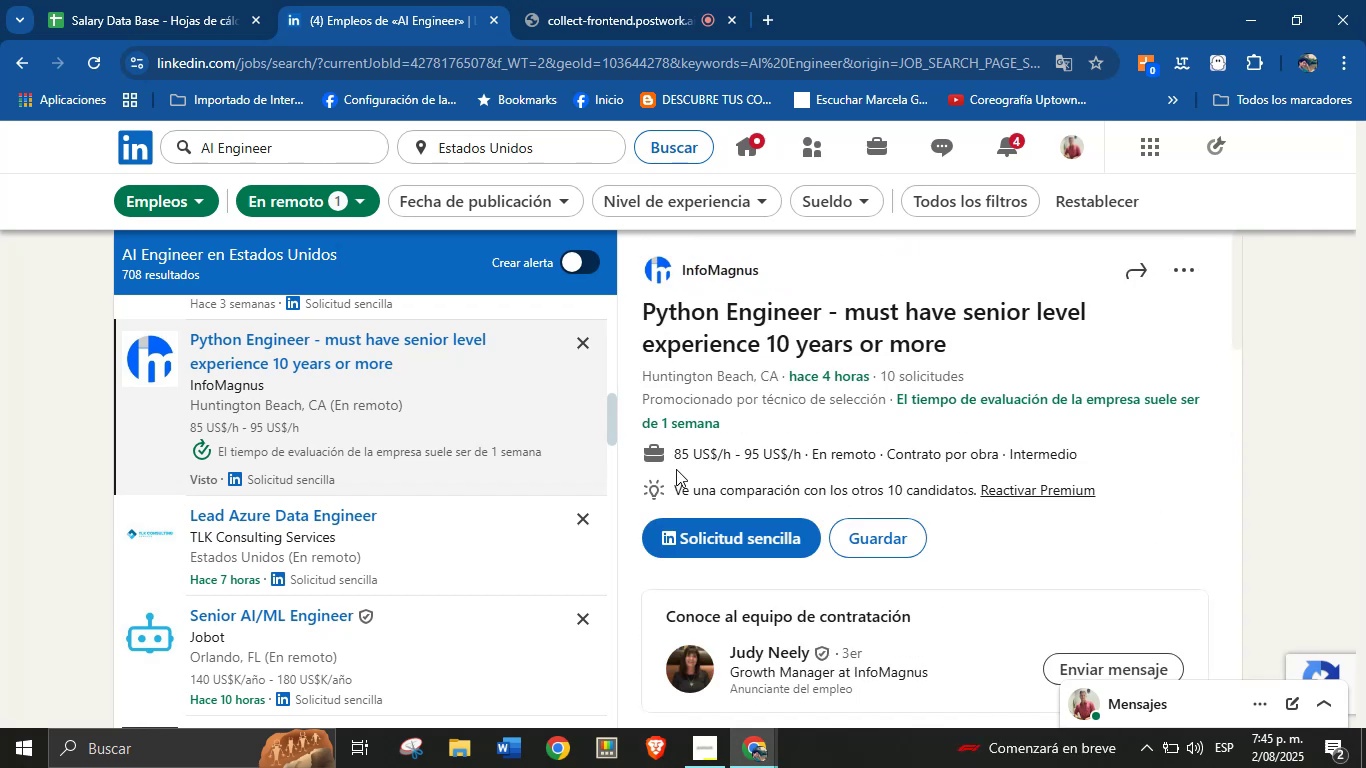 
left_click_drag(start_coordinate=[678, 455], to_coordinate=[804, 454])
 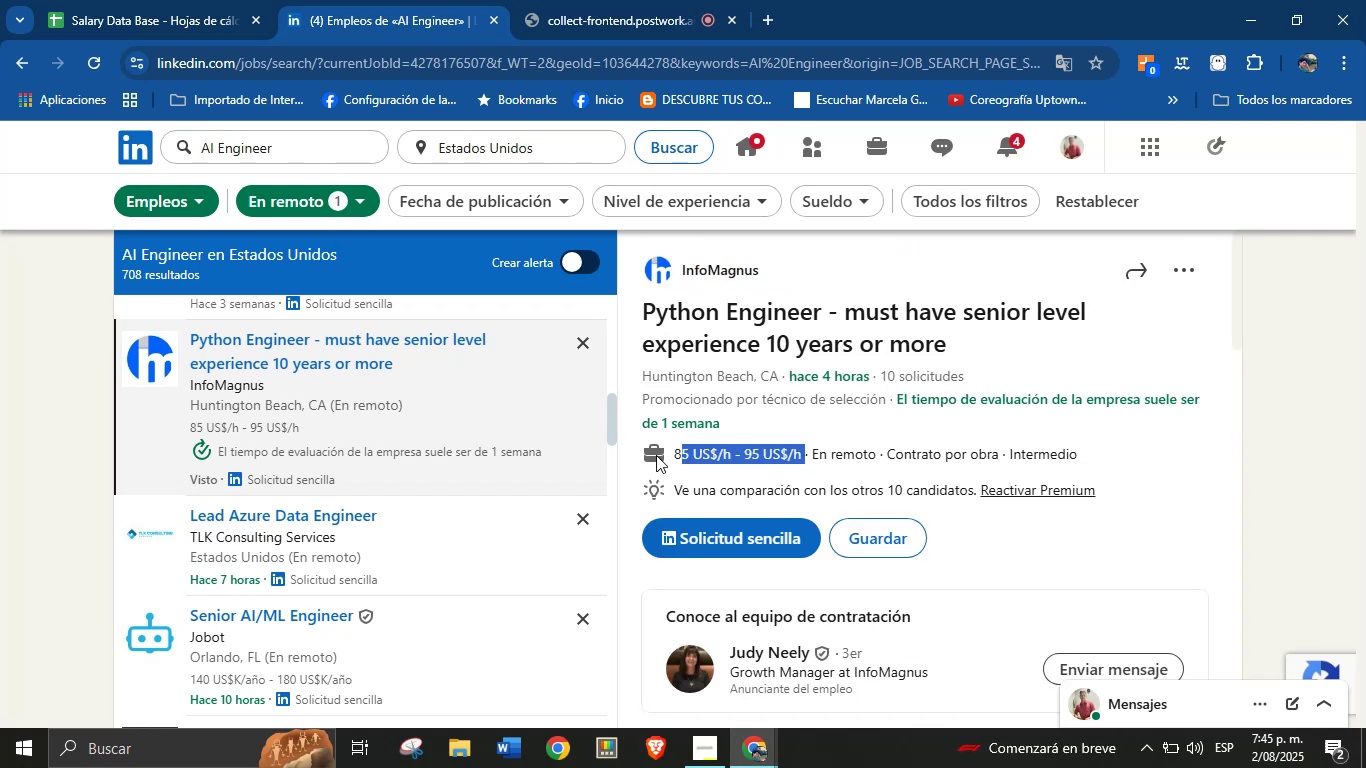 
left_click_drag(start_coordinate=[672, 452], to_coordinate=[801, 451])
 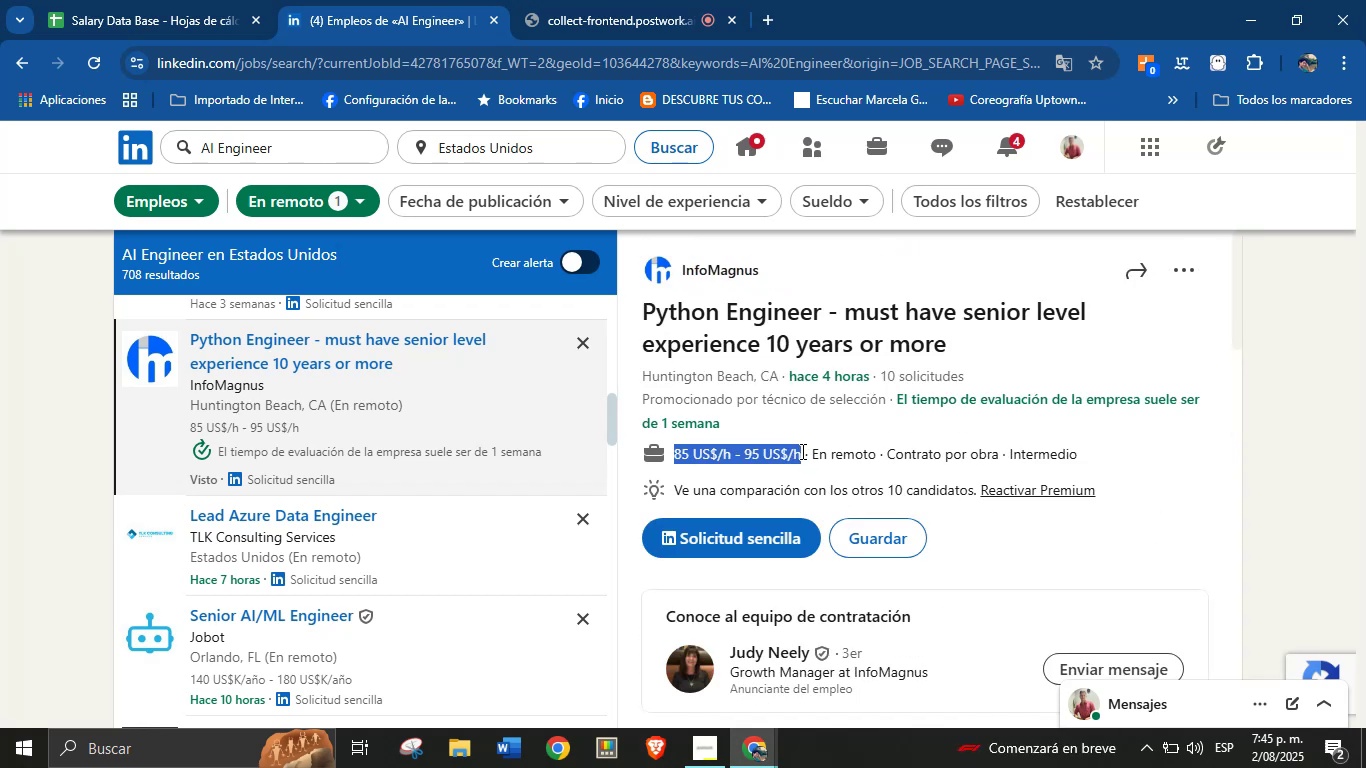 
key(Control+C)
 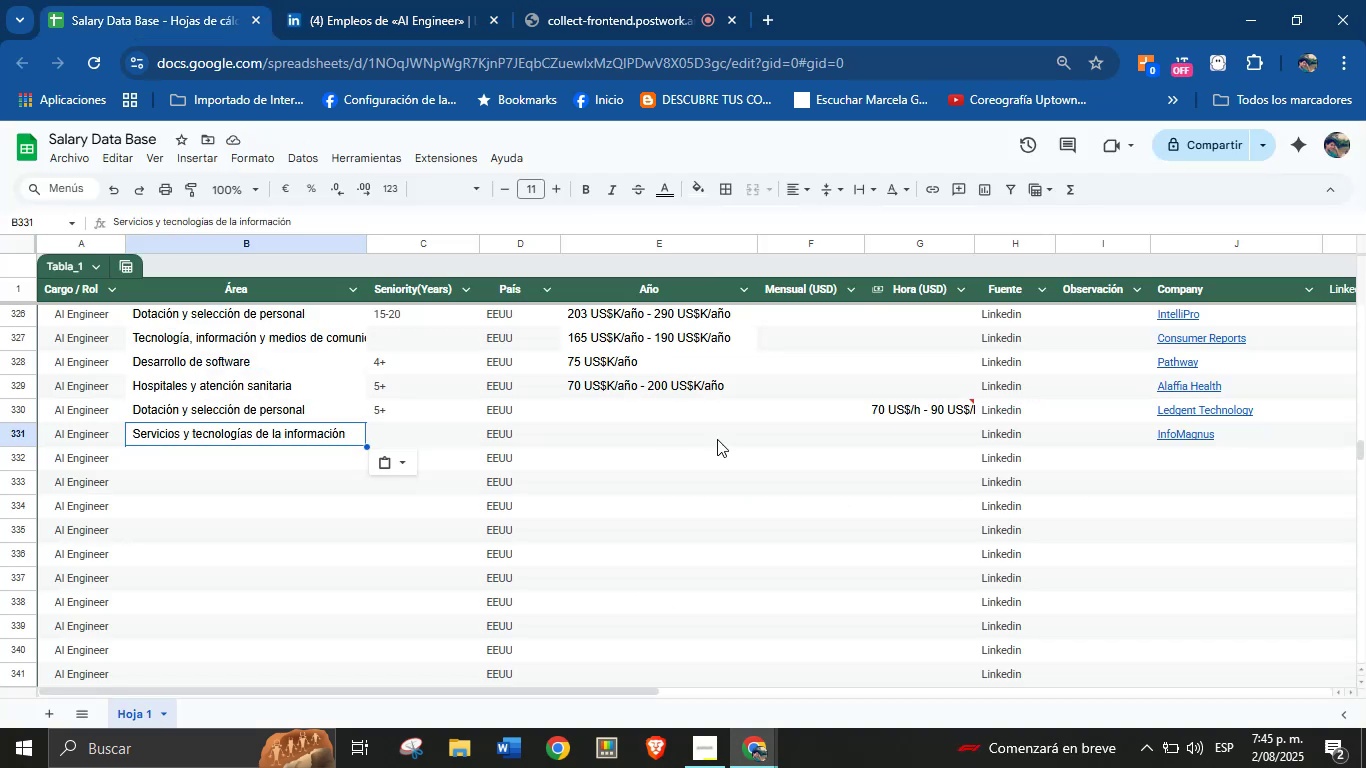 
key(Control+V)
 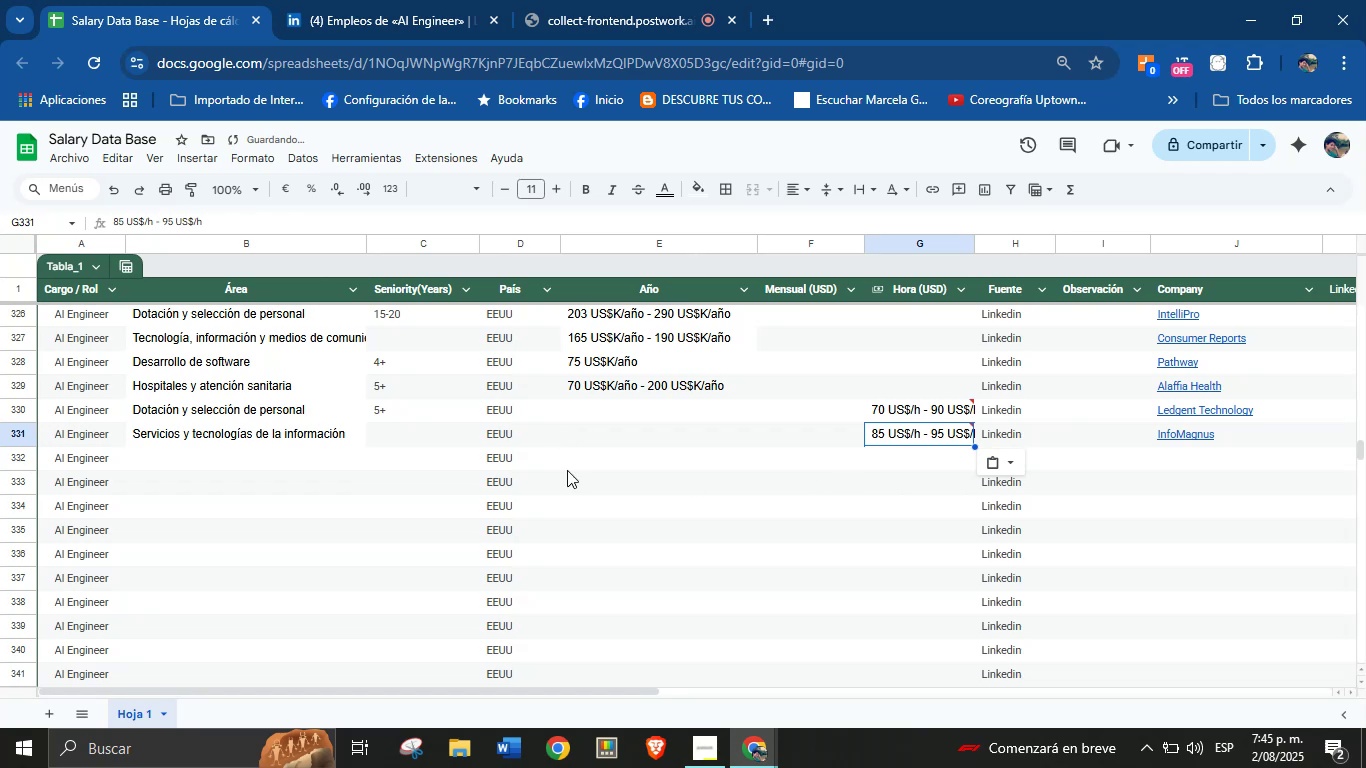 
left_click([411, 442])
 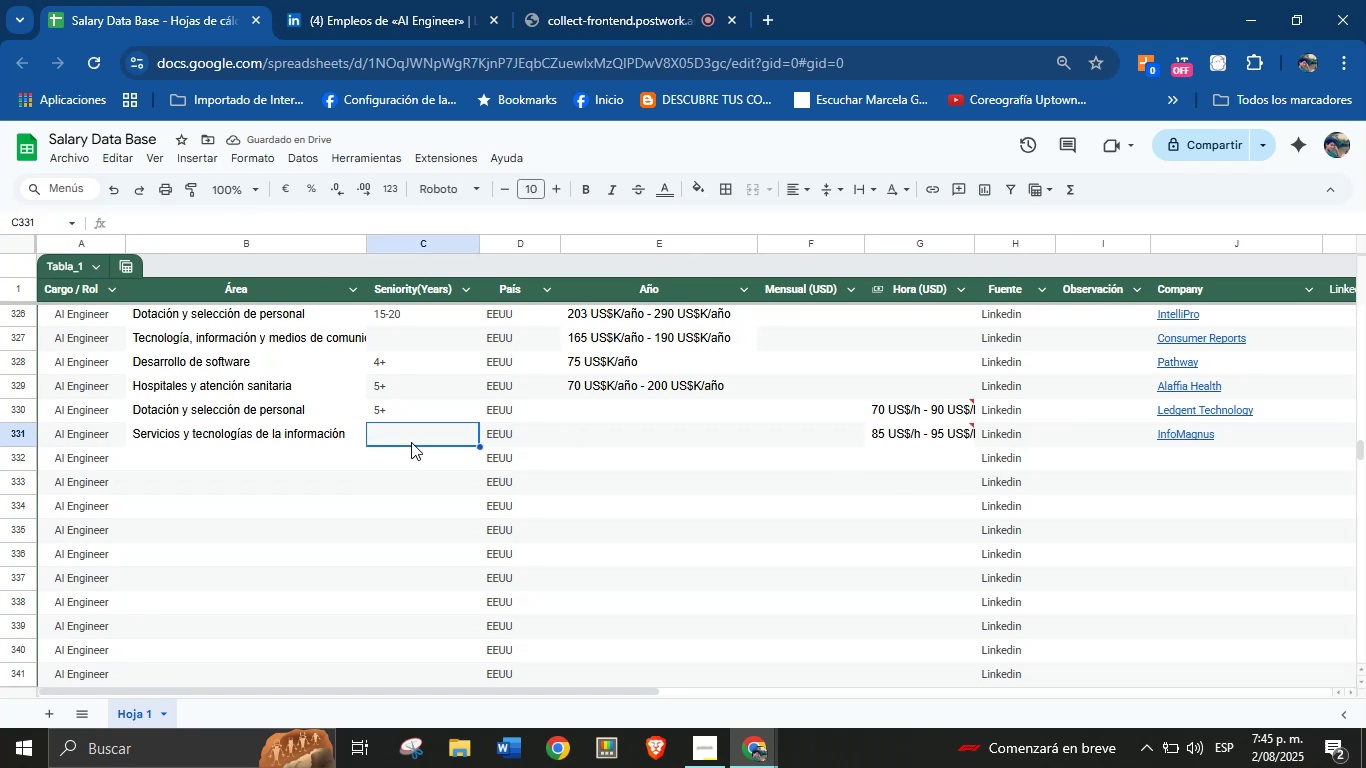 
type(10=)
 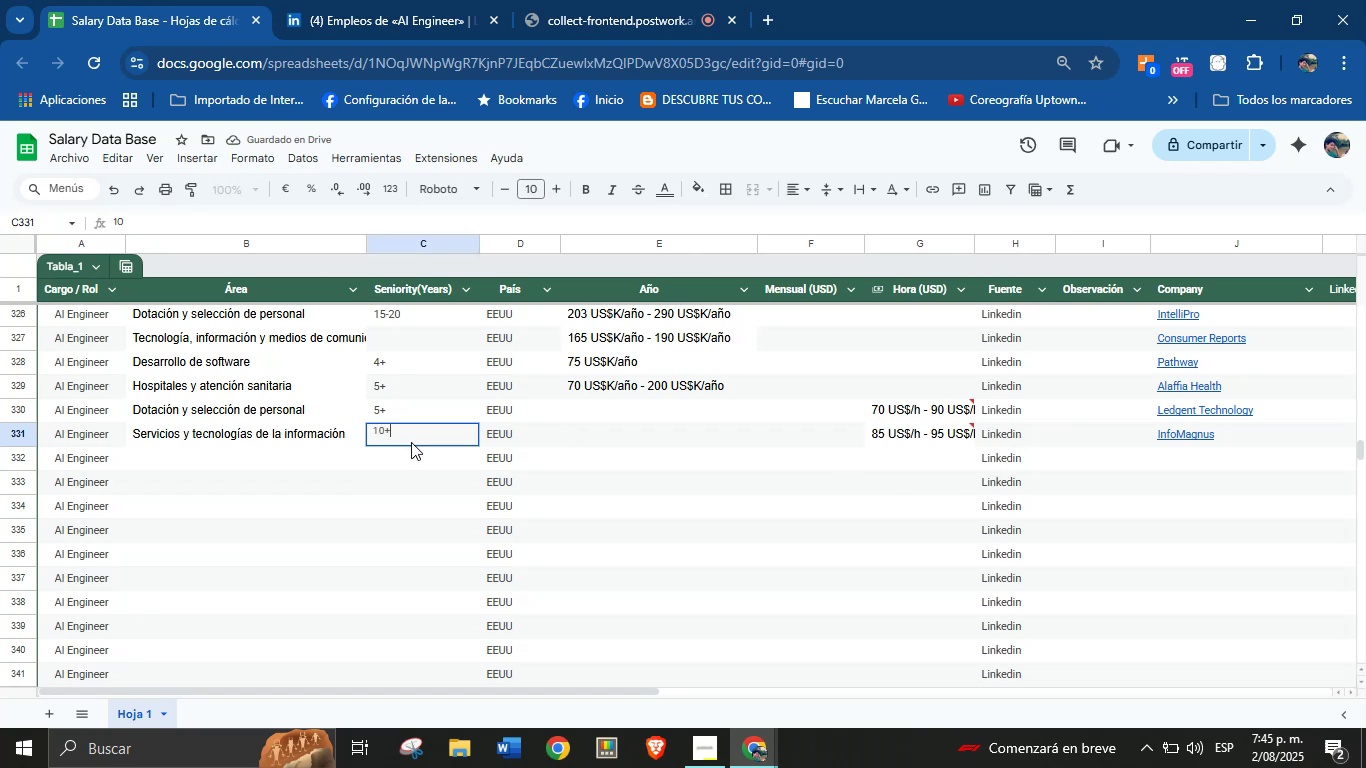 
key(Enter)
 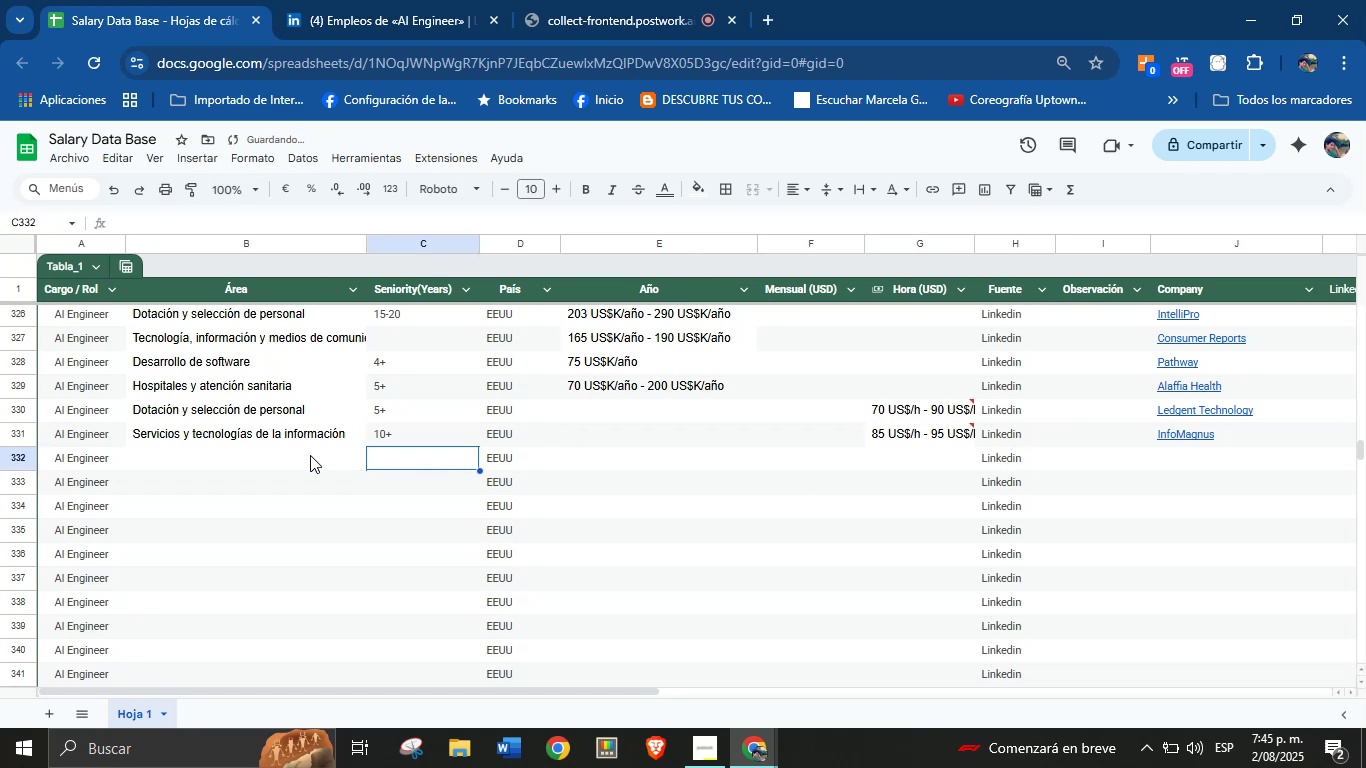 
left_click([277, 455])
 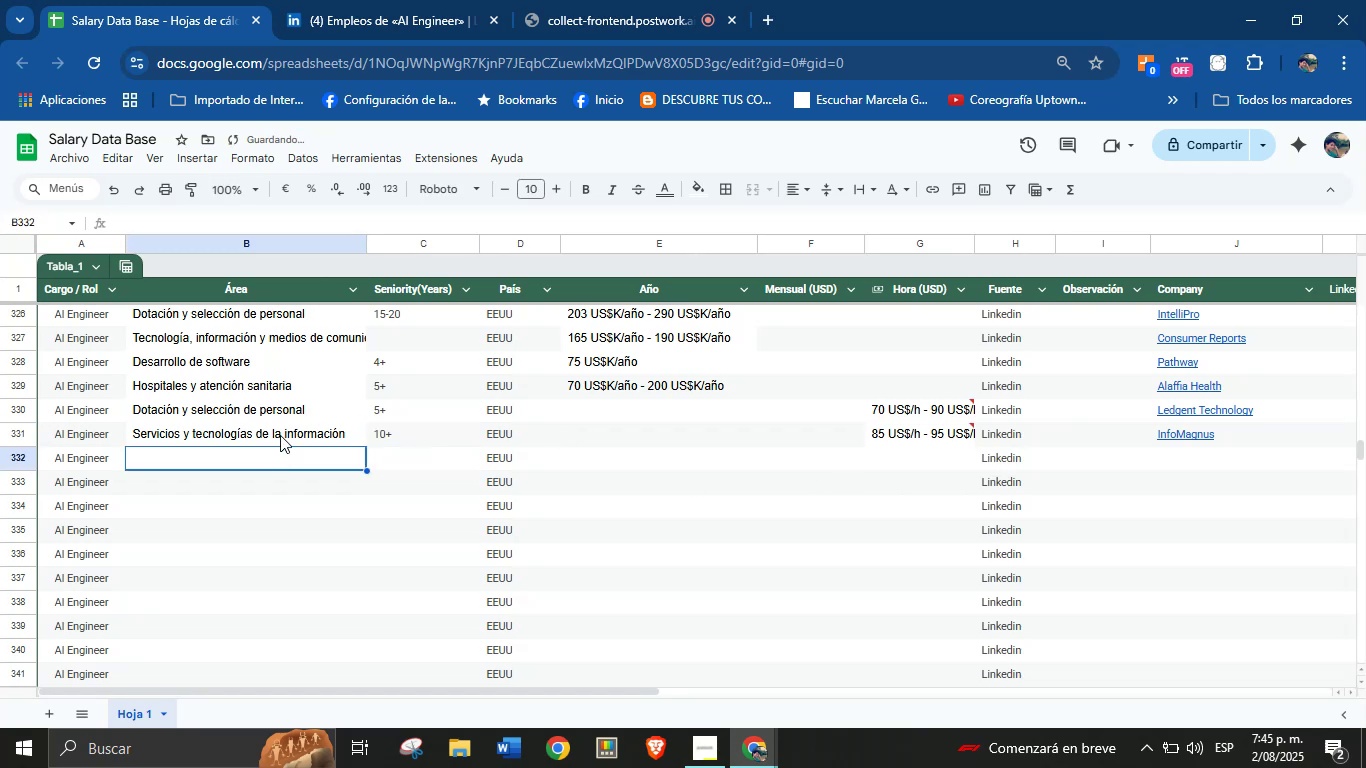 
left_click([357, 0])
 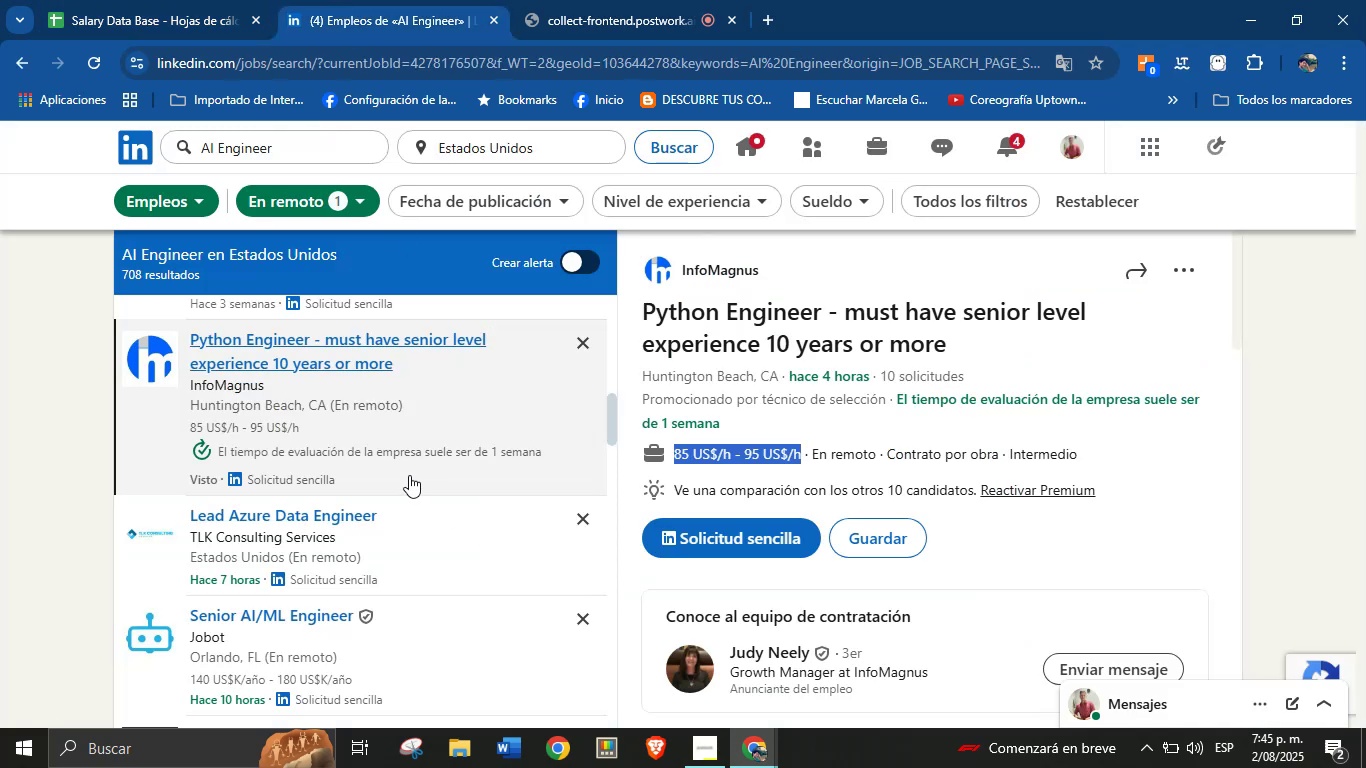 
scroll: coordinate [370, 424], scroll_direction: down, amount: 5.0
 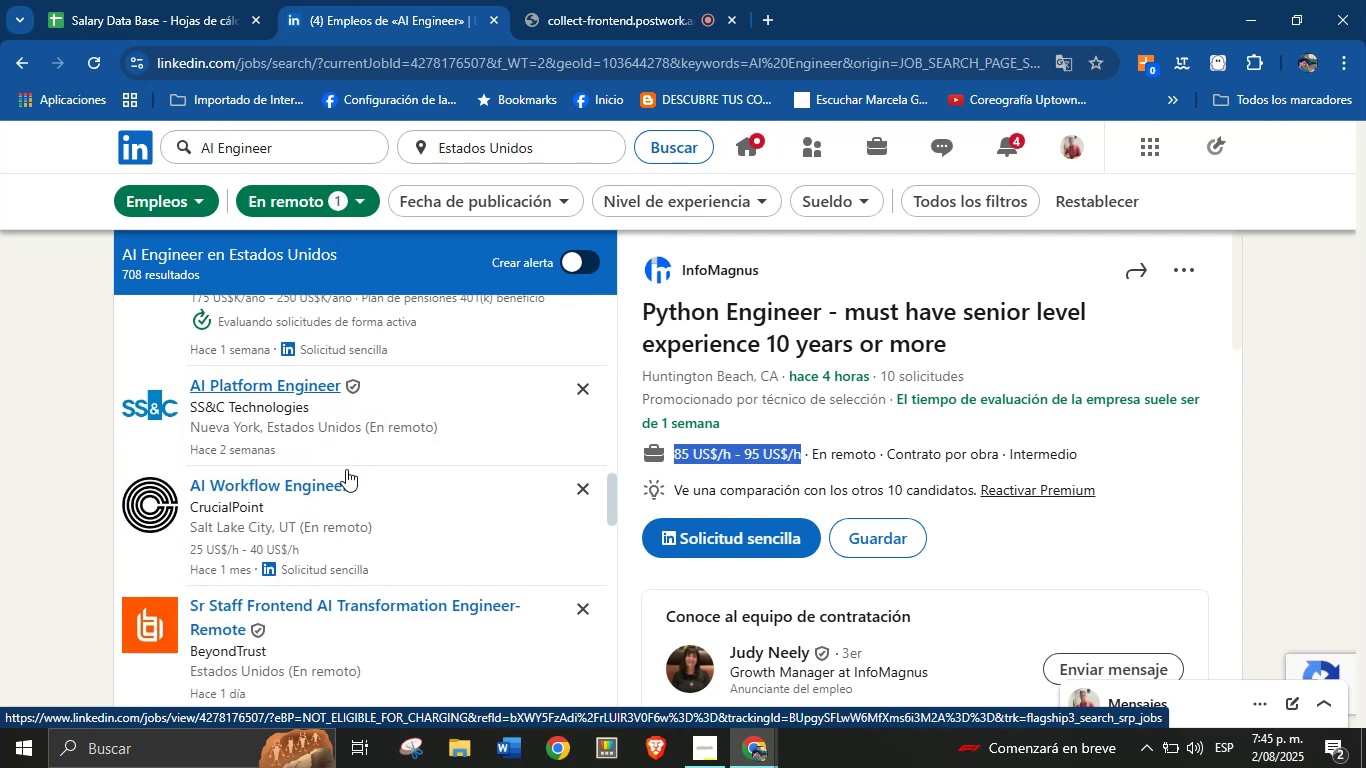 
left_click([274, 490])
 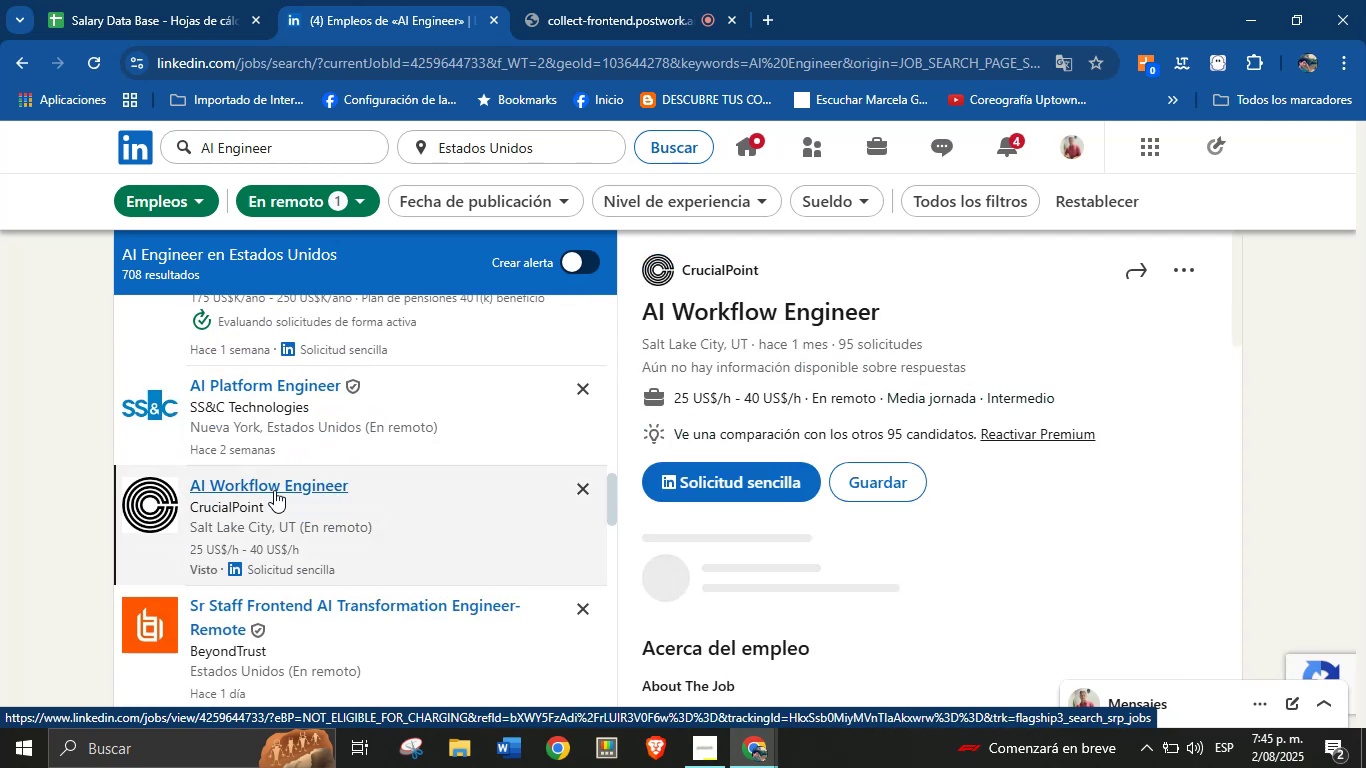 
wait(5.85)
 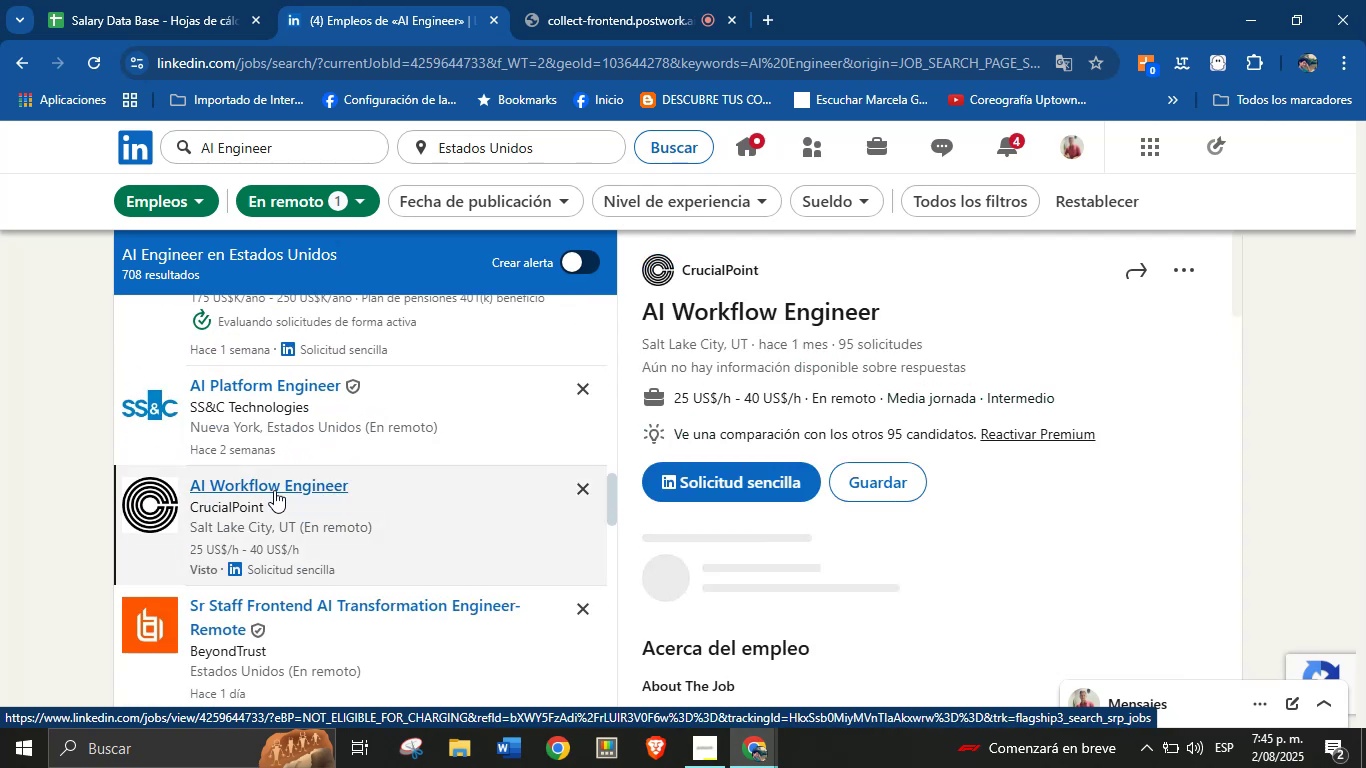 
left_click_drag(start_coordinate=[781, 263], to_coordinate=[683, 264])
 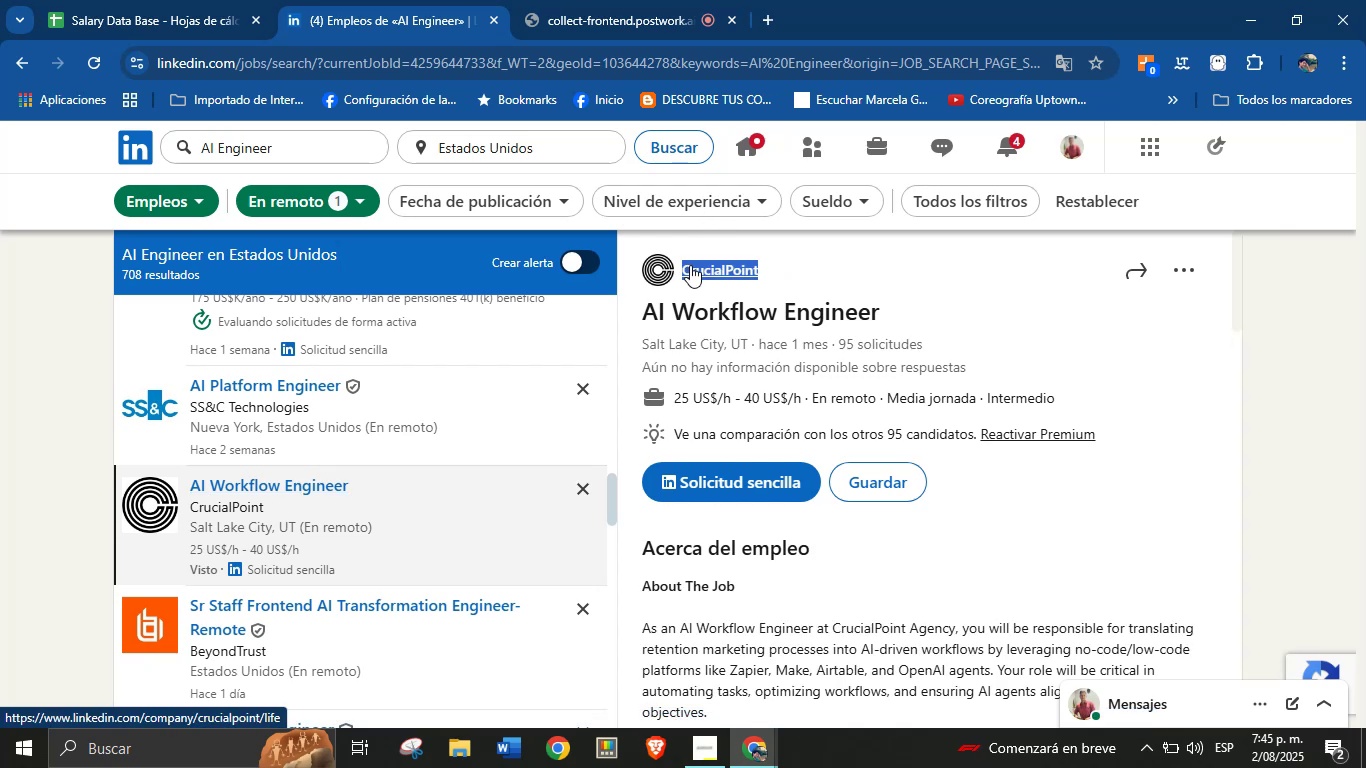 
key(Control+C)
 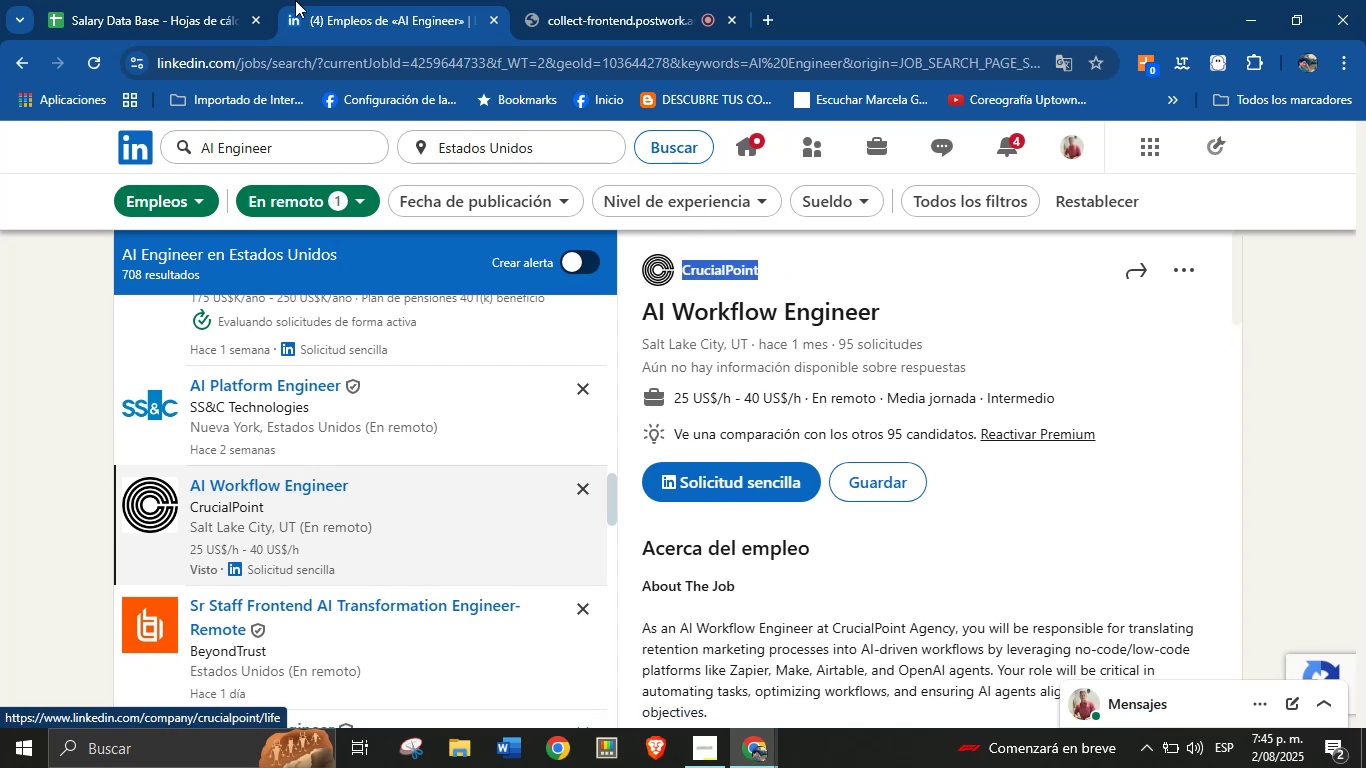 
left_click([171, 0])
 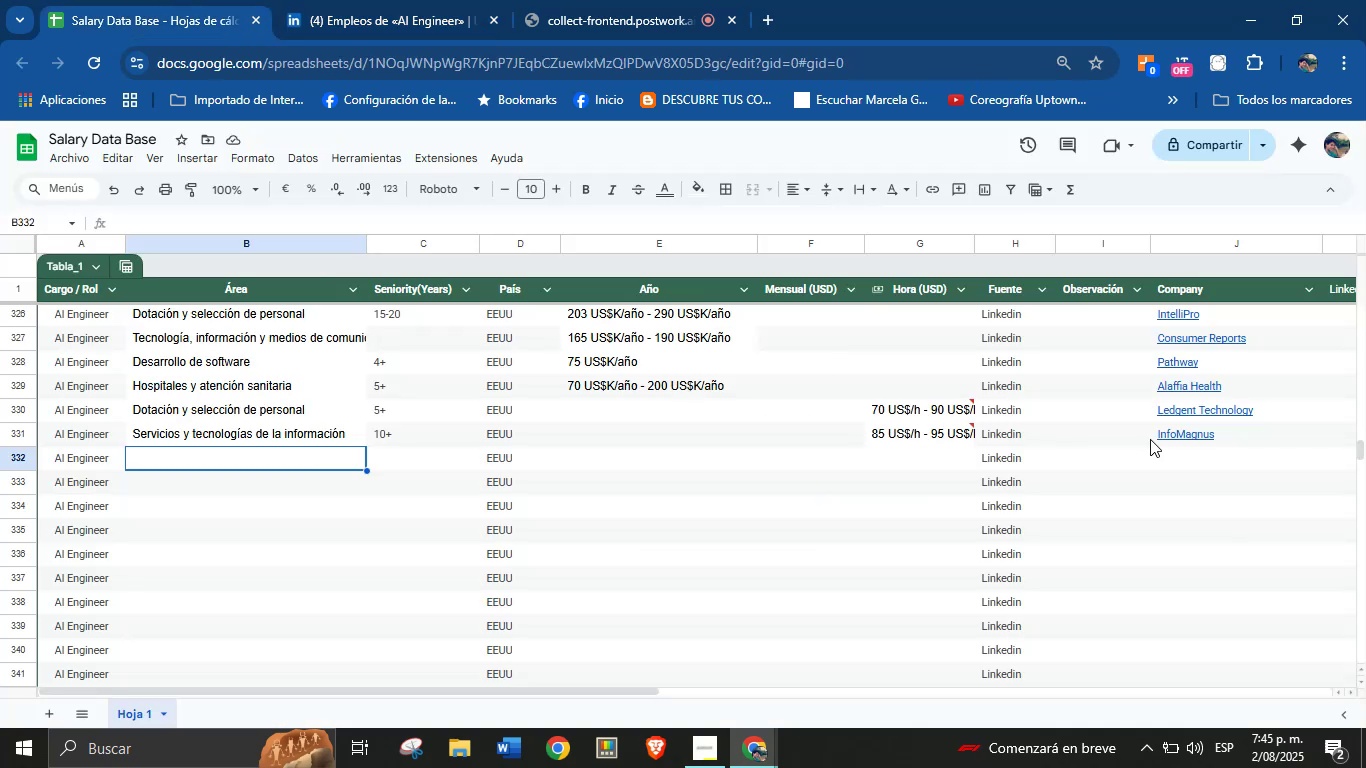 
left_click([1167, 451])
 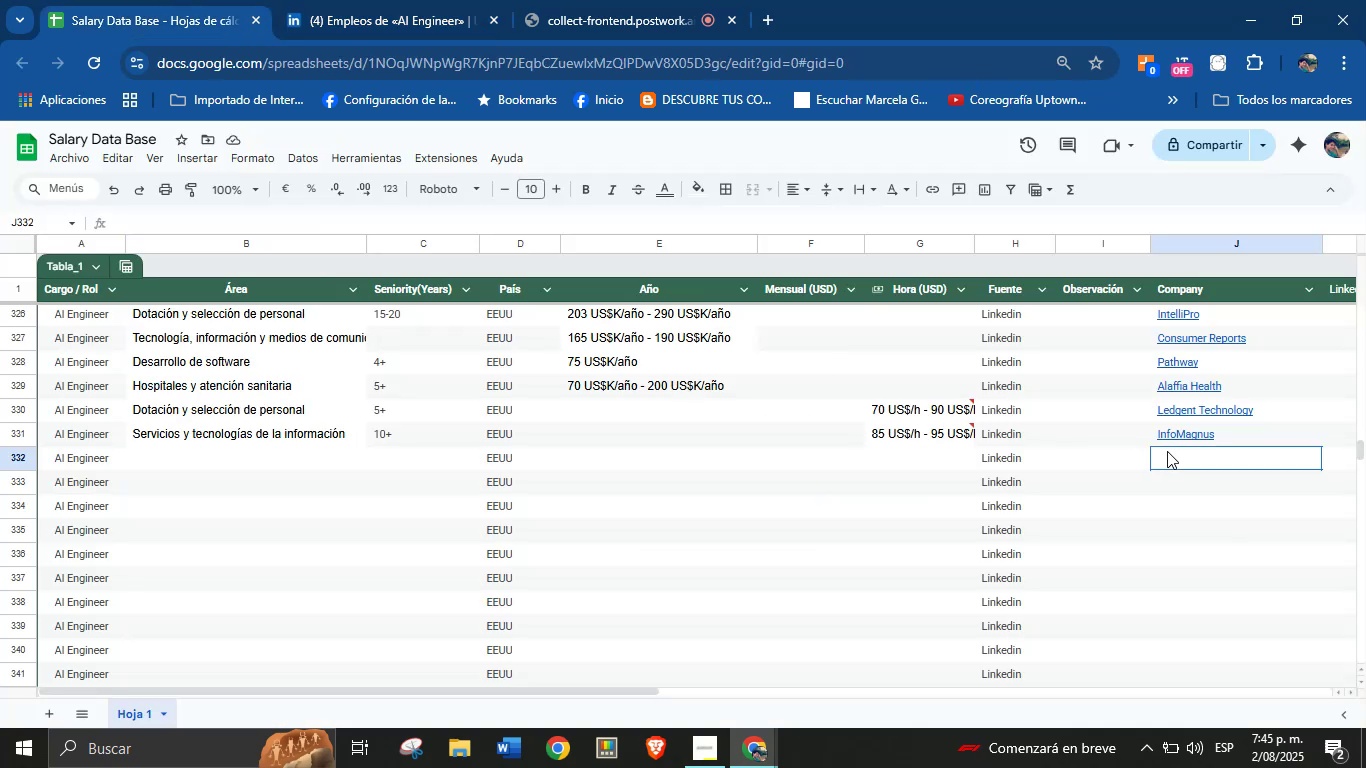 
key(Control+V)
 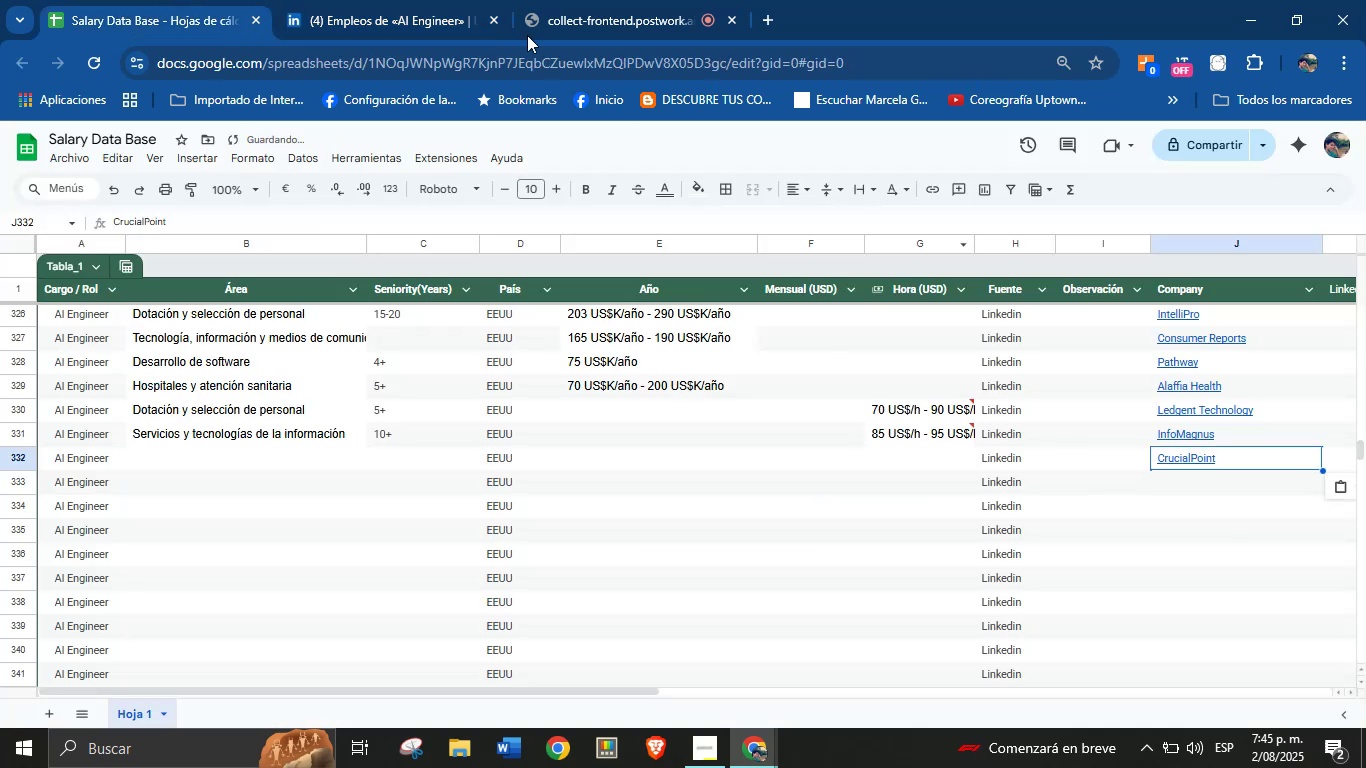 
left_click([402, 0])
 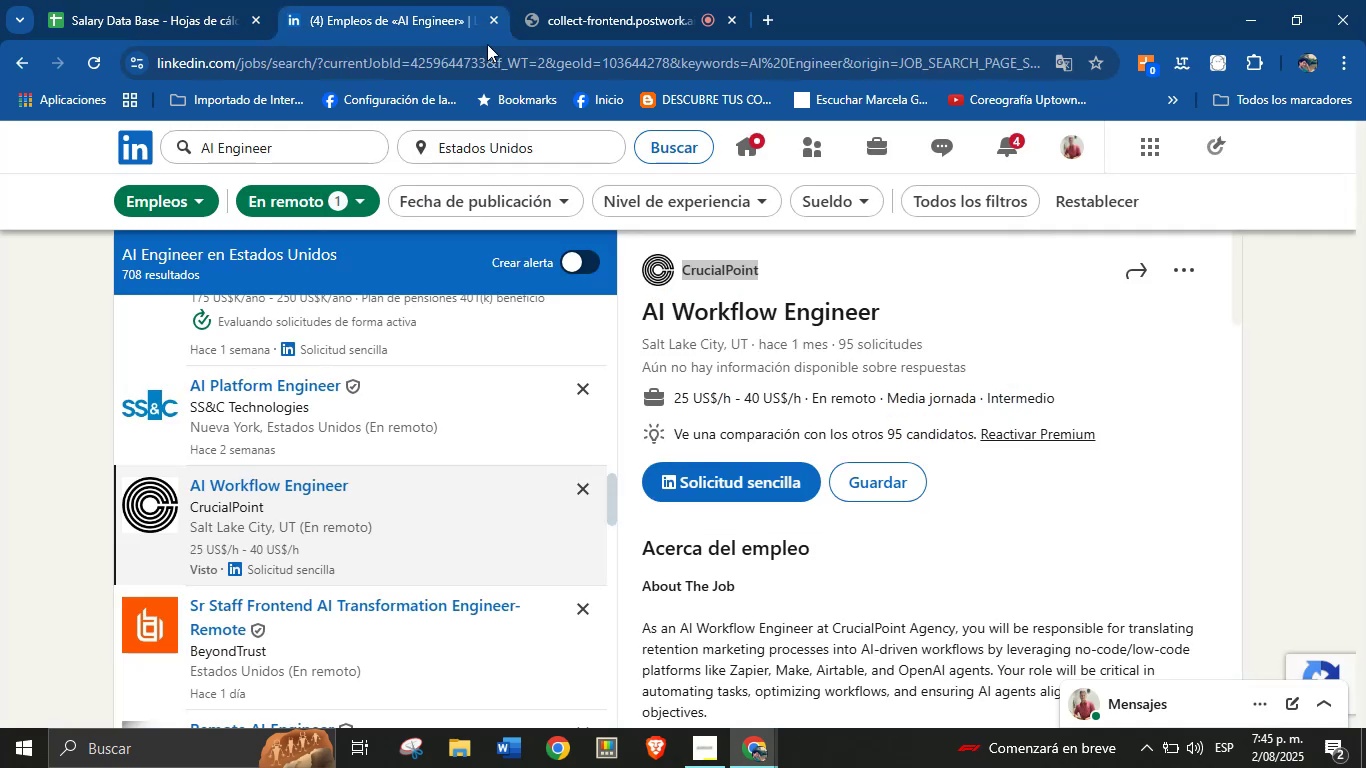 
scroll: coordinate [716, 472], scroll_direction: down, amount: 25.0
 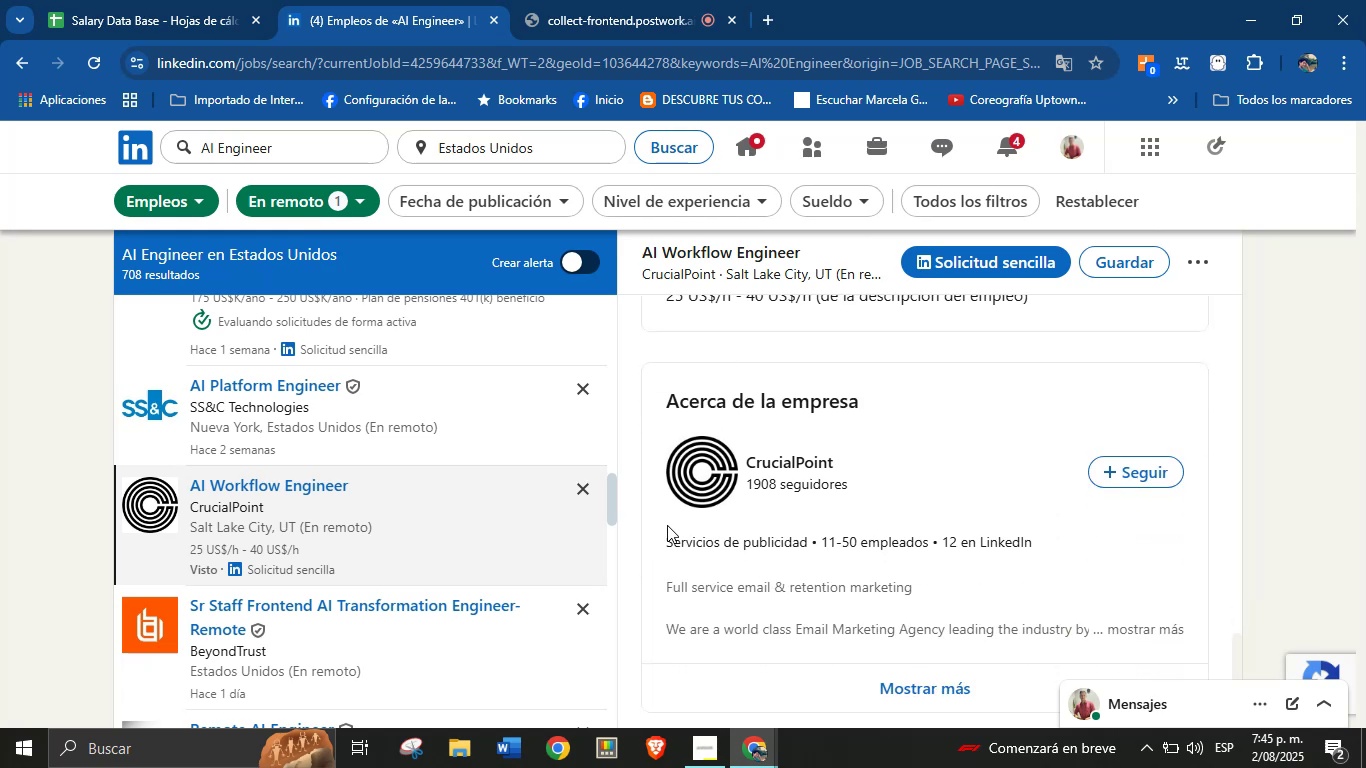 
left_click_drag(start_coordinate=[667, 543], to_coordinate=[809, 540])
 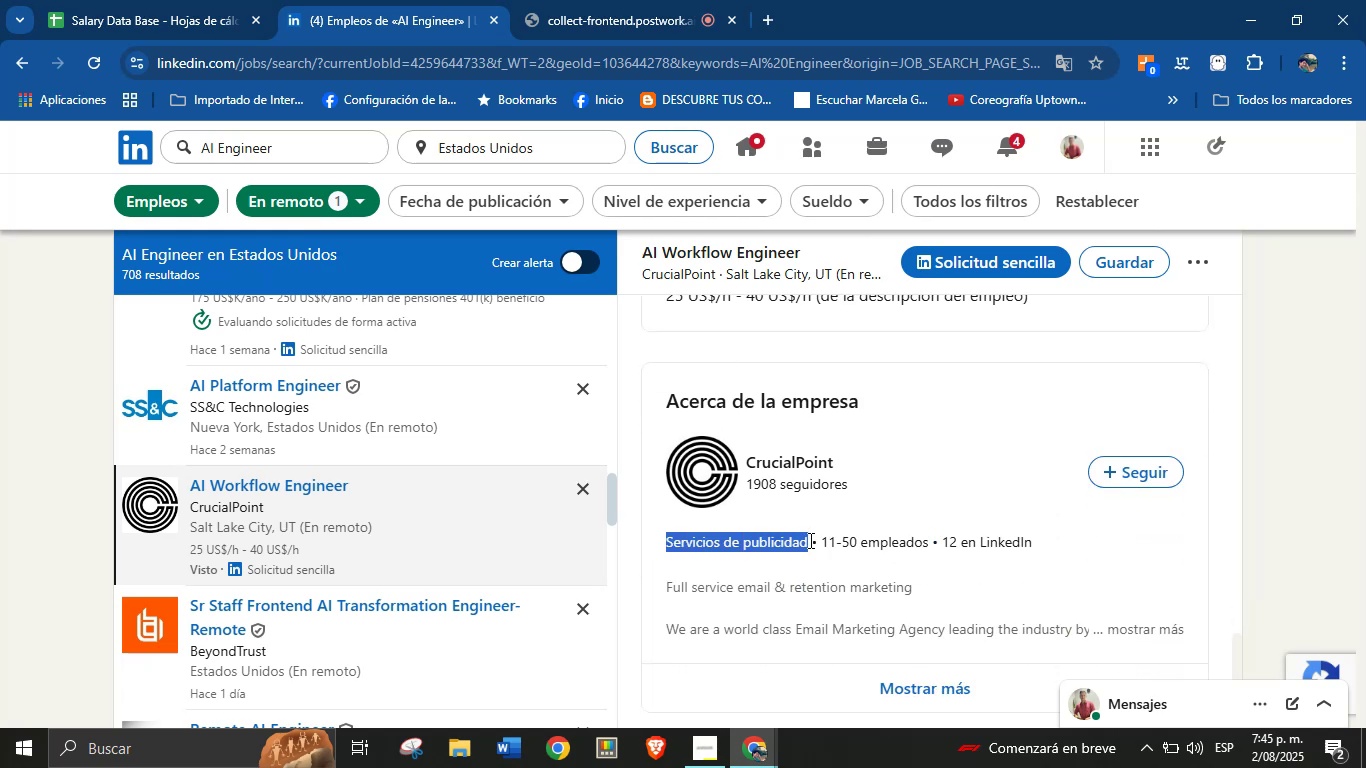 
key(Control+C)
 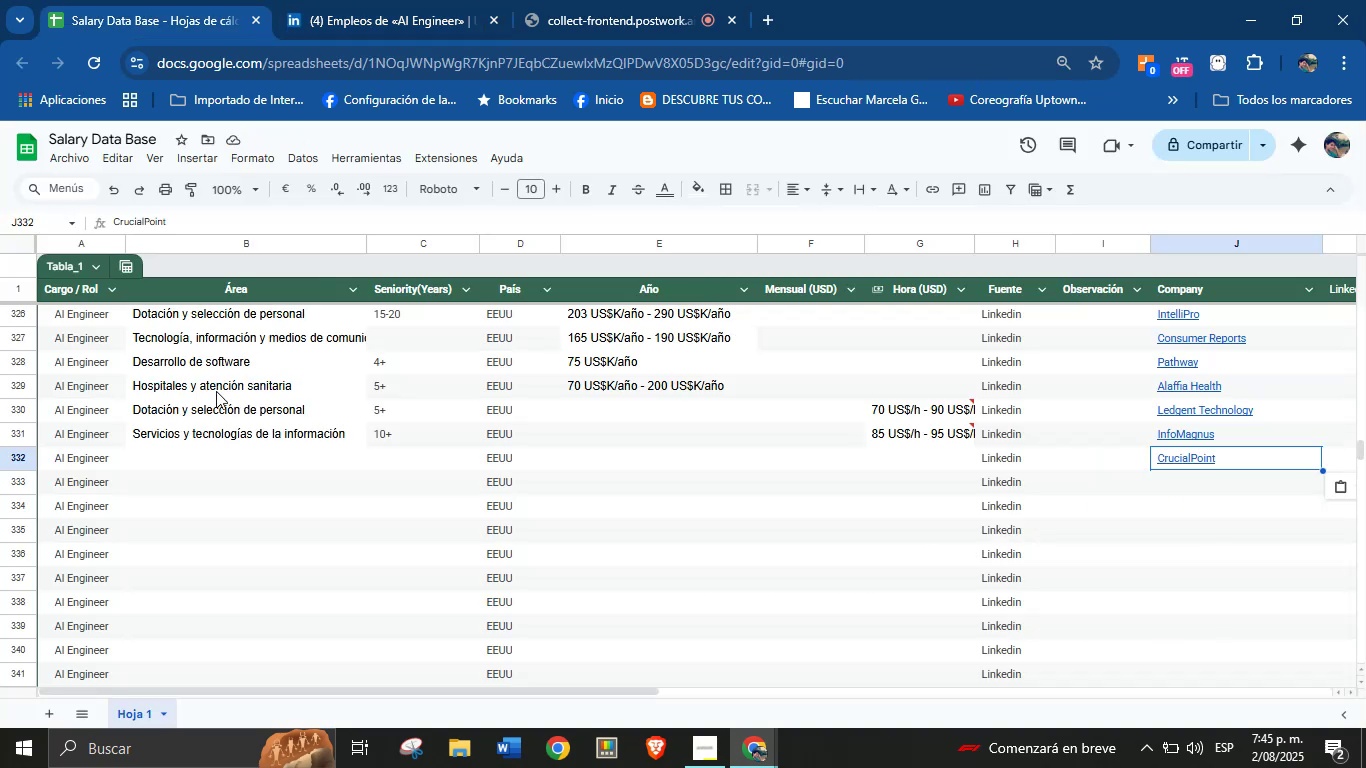 
left_click([191, 459])
 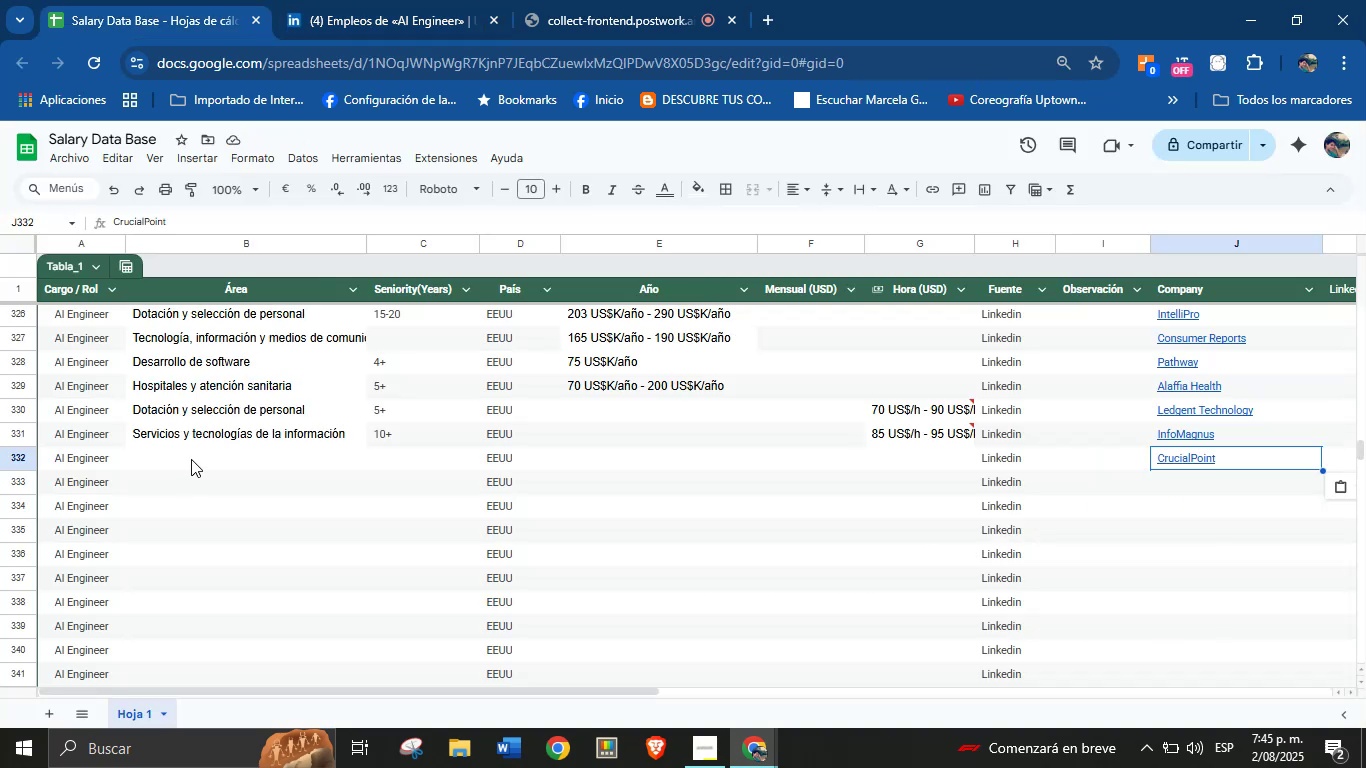 
key(Control+V)
 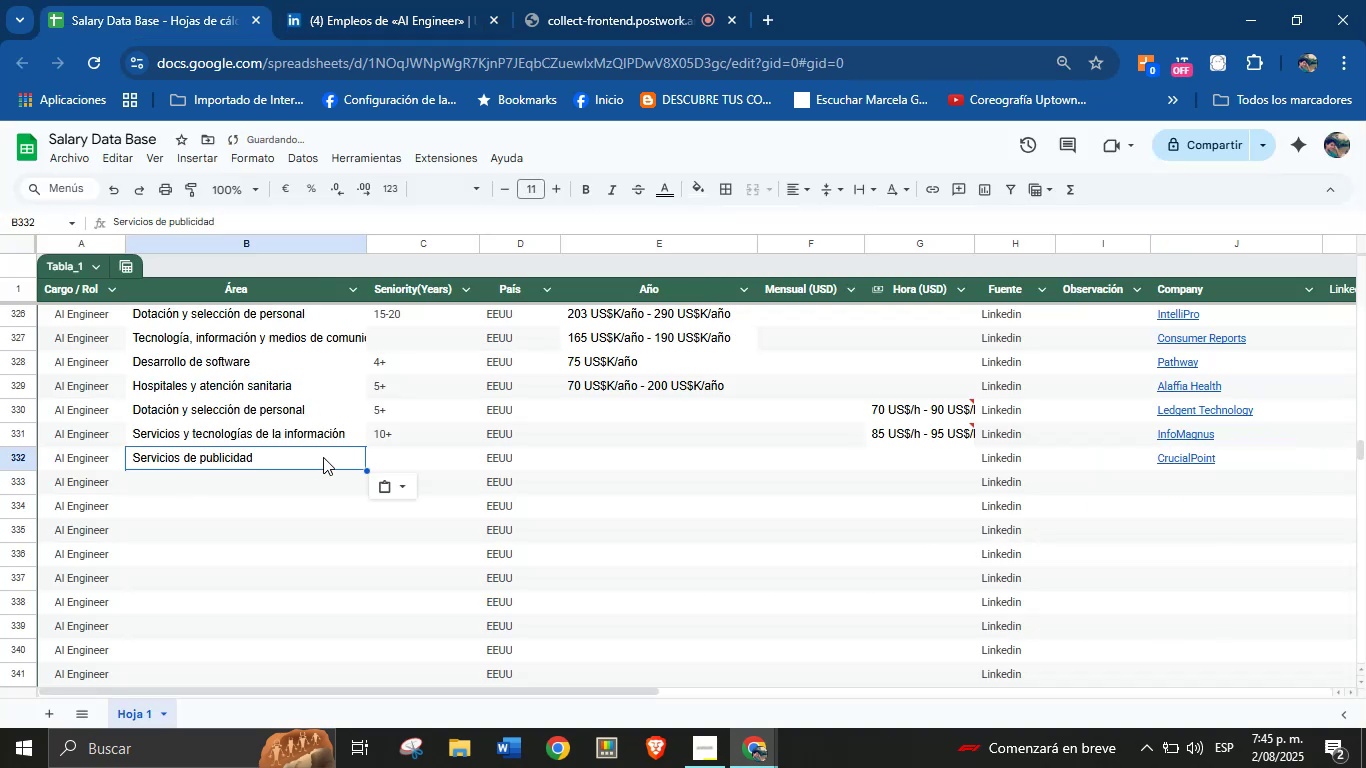 
left_click([384, 455])
 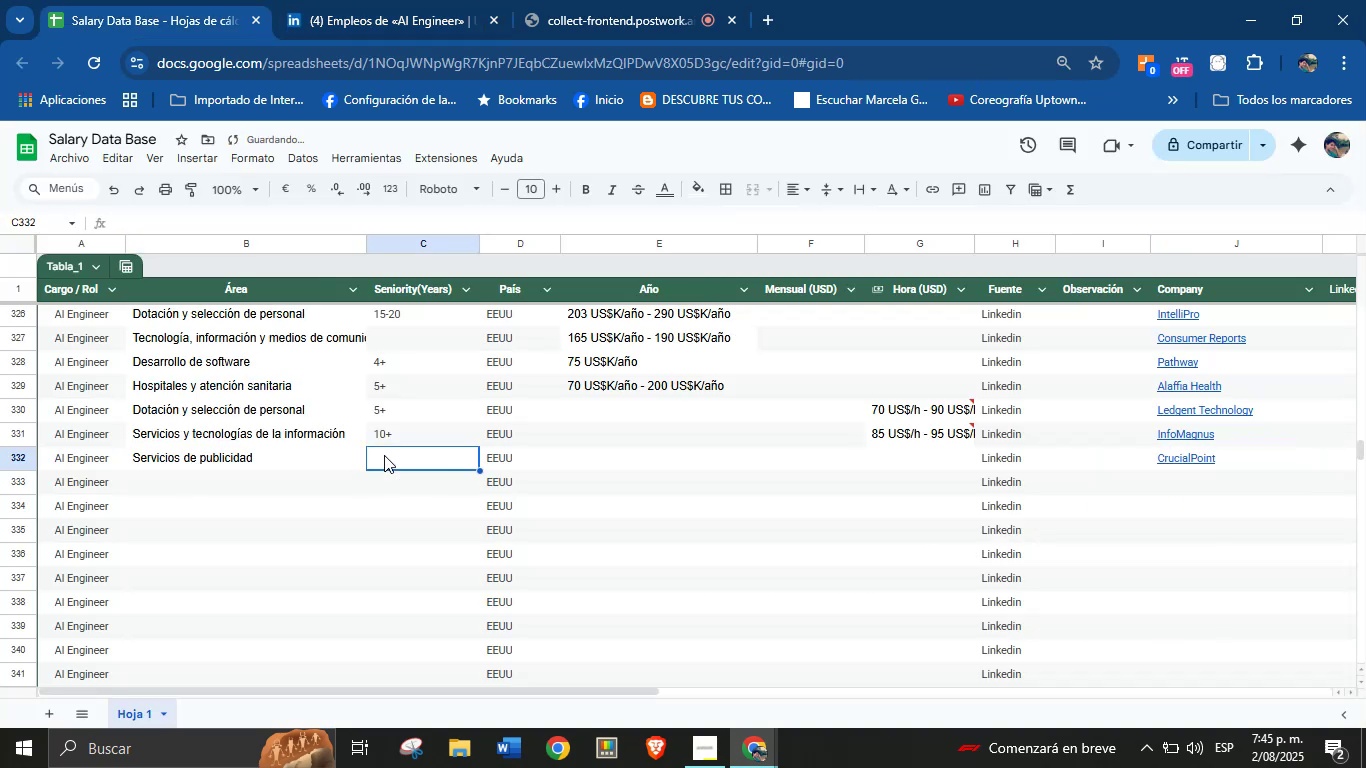 
key(3)
 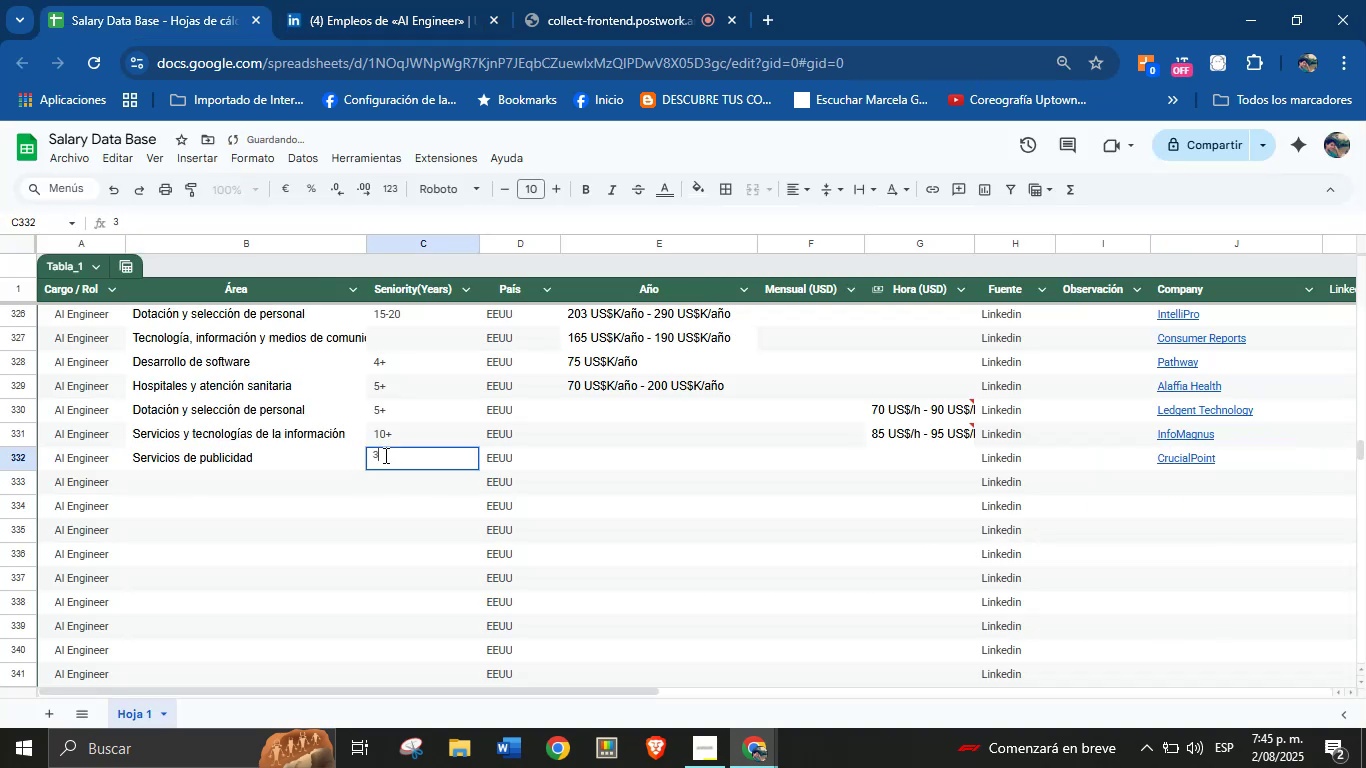 
key(Equal)
 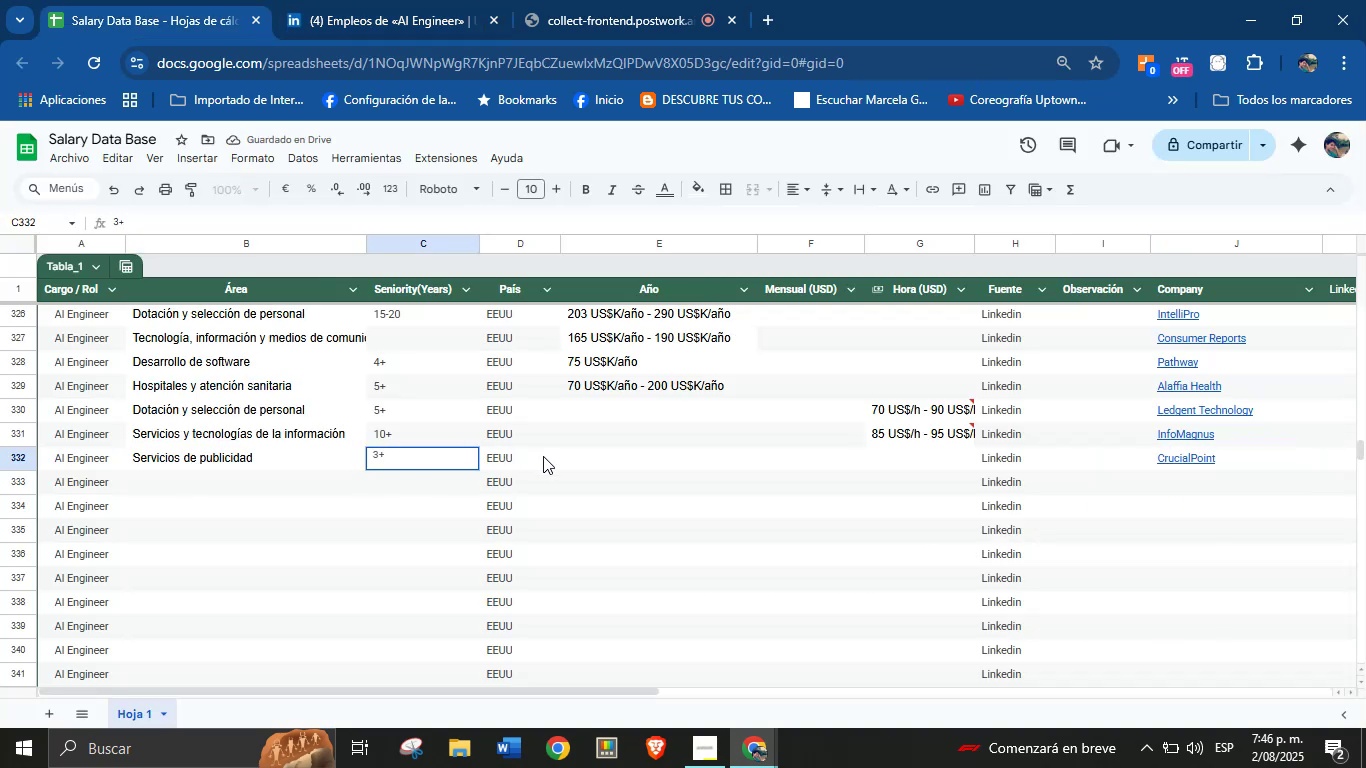 
left_click([587, 462])
 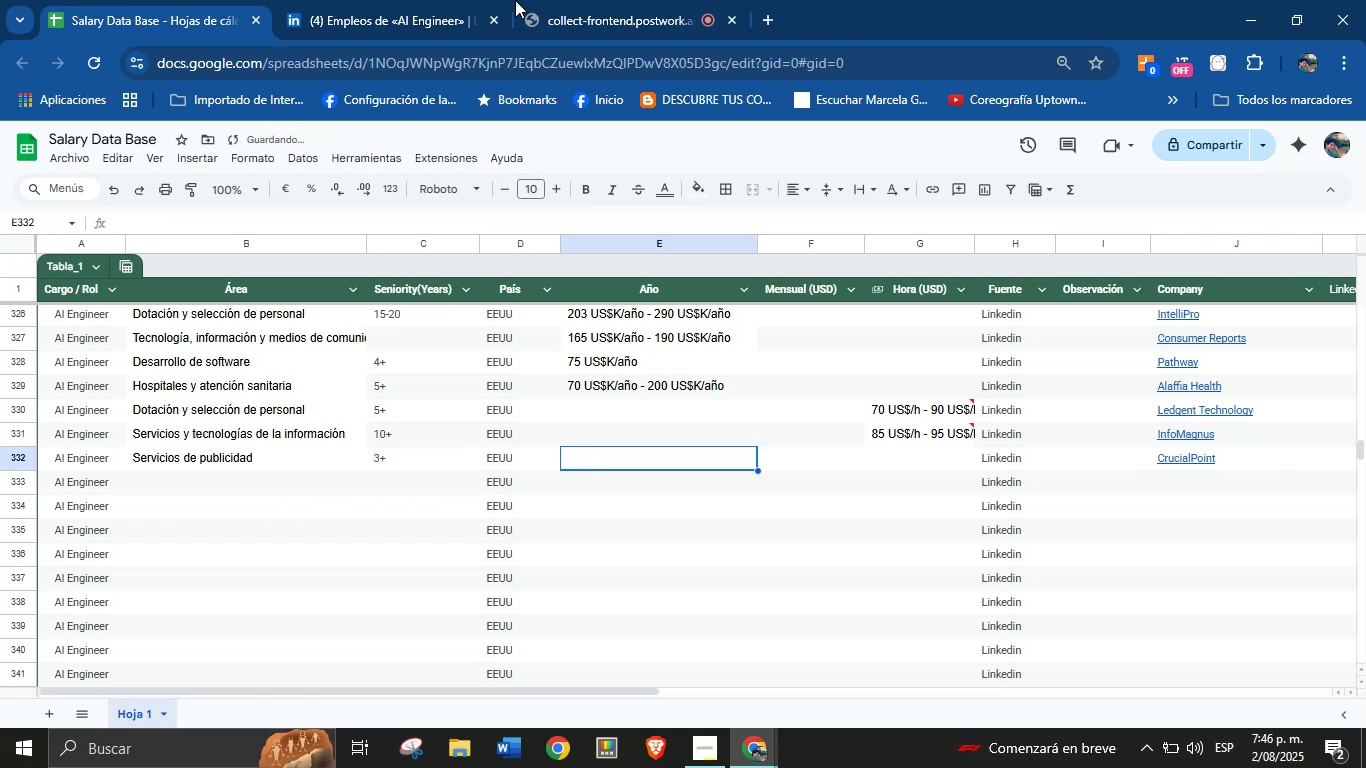 
left_click([409, 0])
 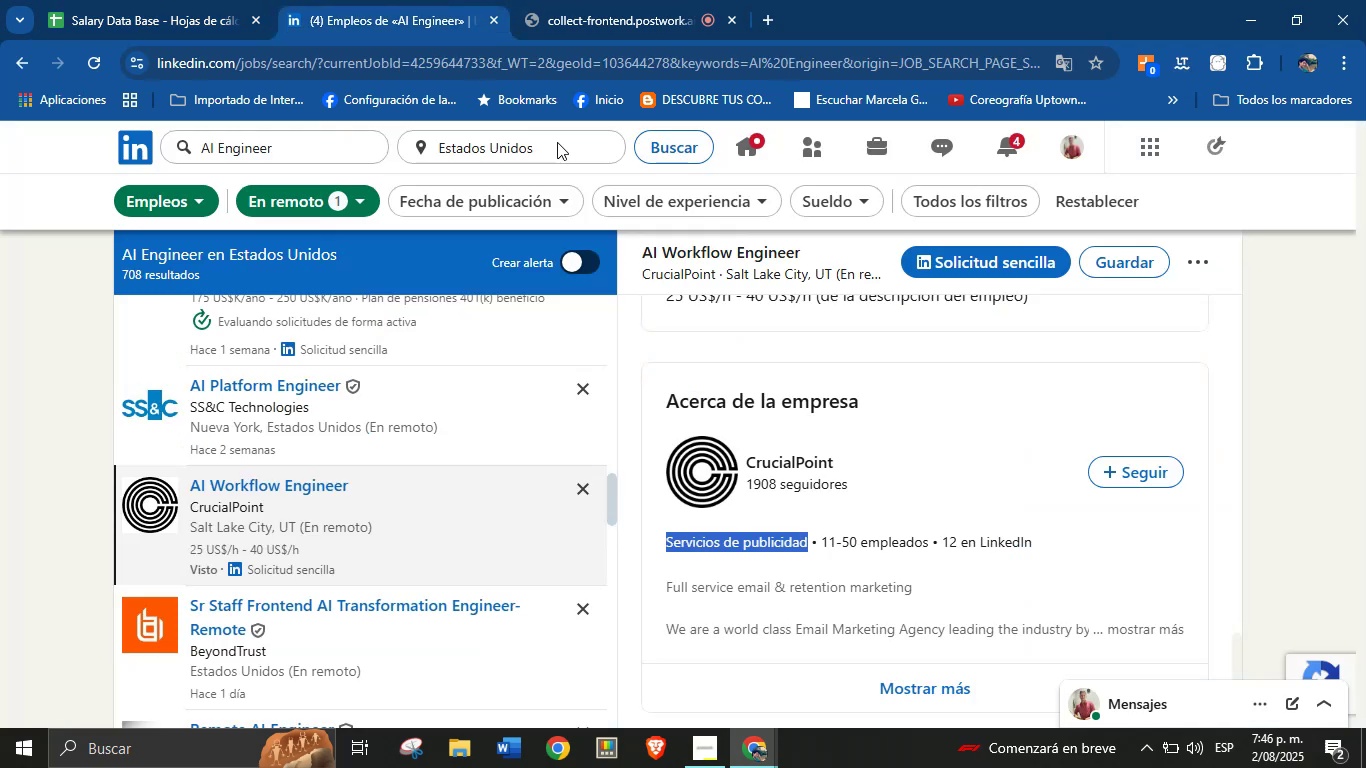 
scroll: coordinate [828, 401], scroll_direction: up, amount: 15.0
 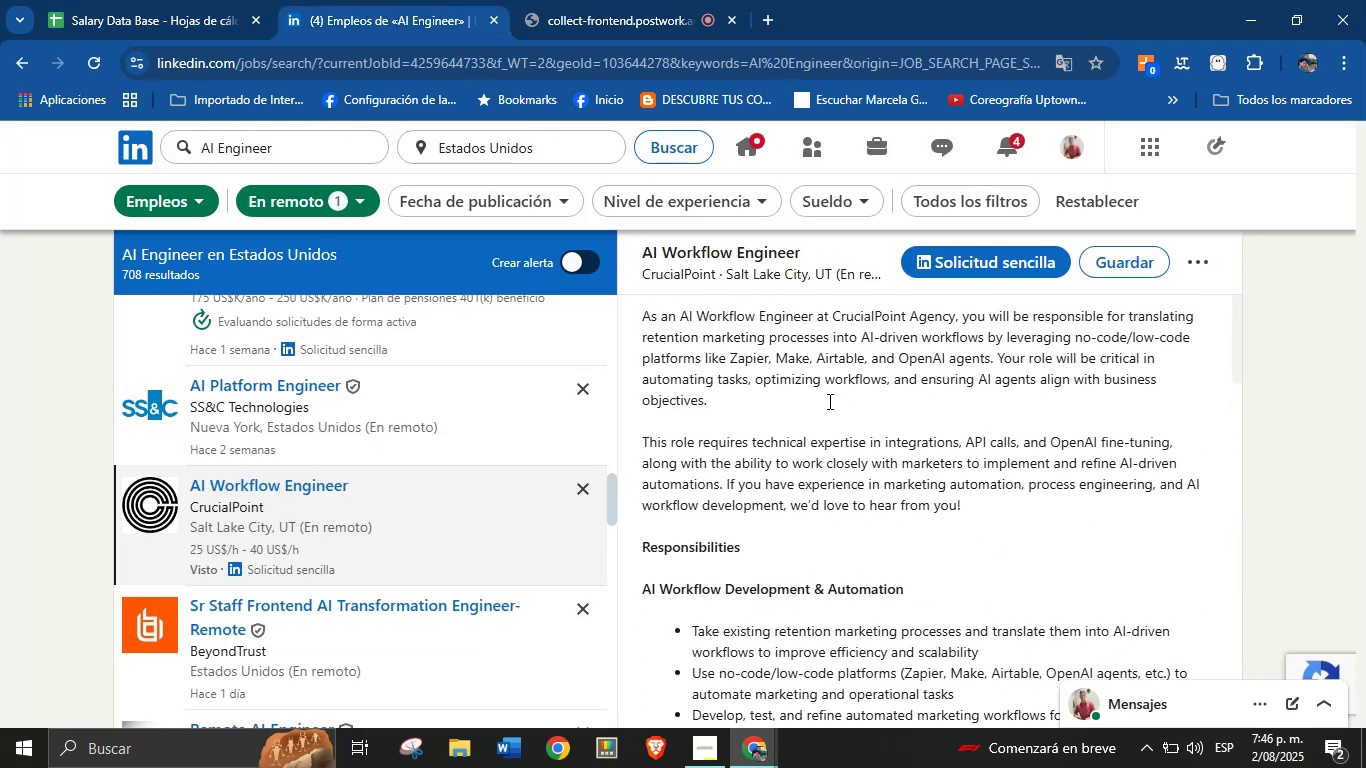 
scroll: coordinate [827, 403], scroll_direction: down, amount: 7.0
 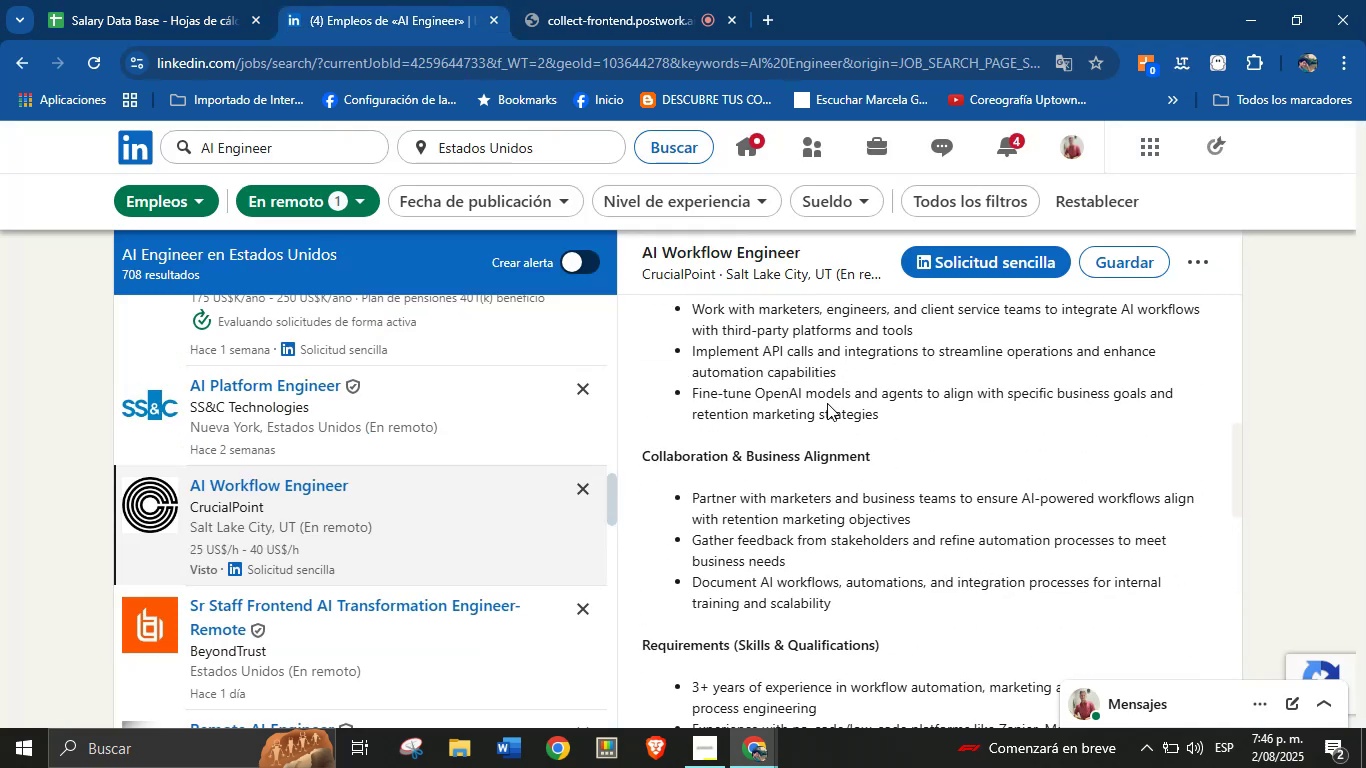 
scroll: coordinate [805, 399], scroll_direction: up, amount: 15.0
 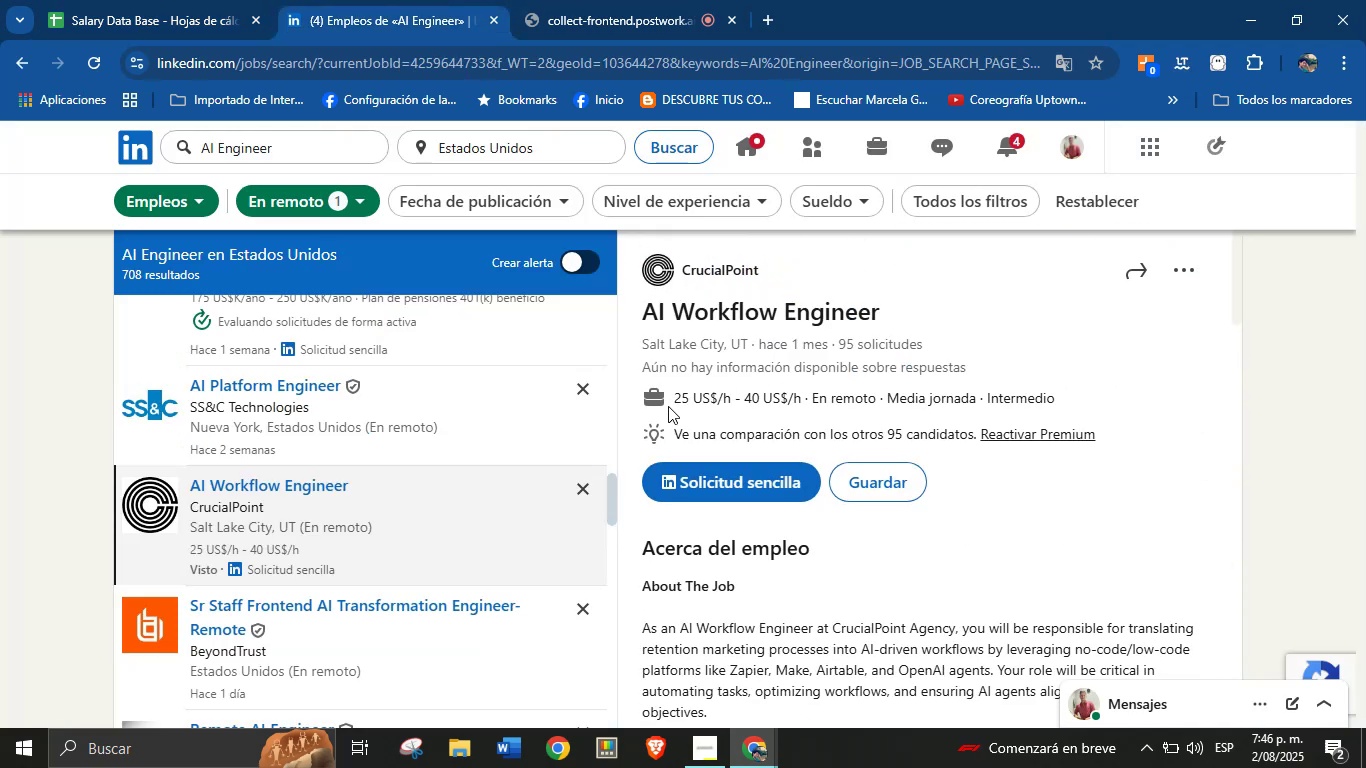 
left_click_drag(start_coordinate=[671, 394], to_coordinate=[806, 394])
 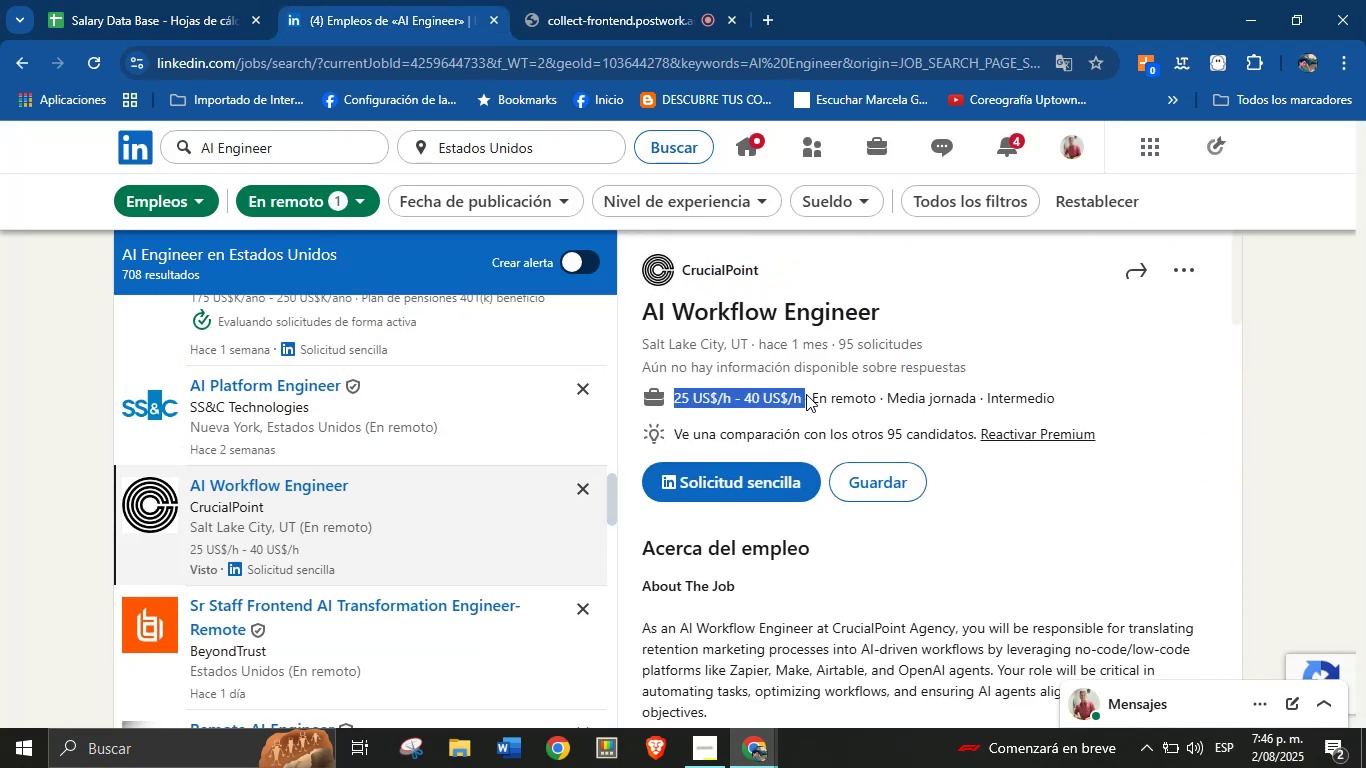 
key(Control+C)
 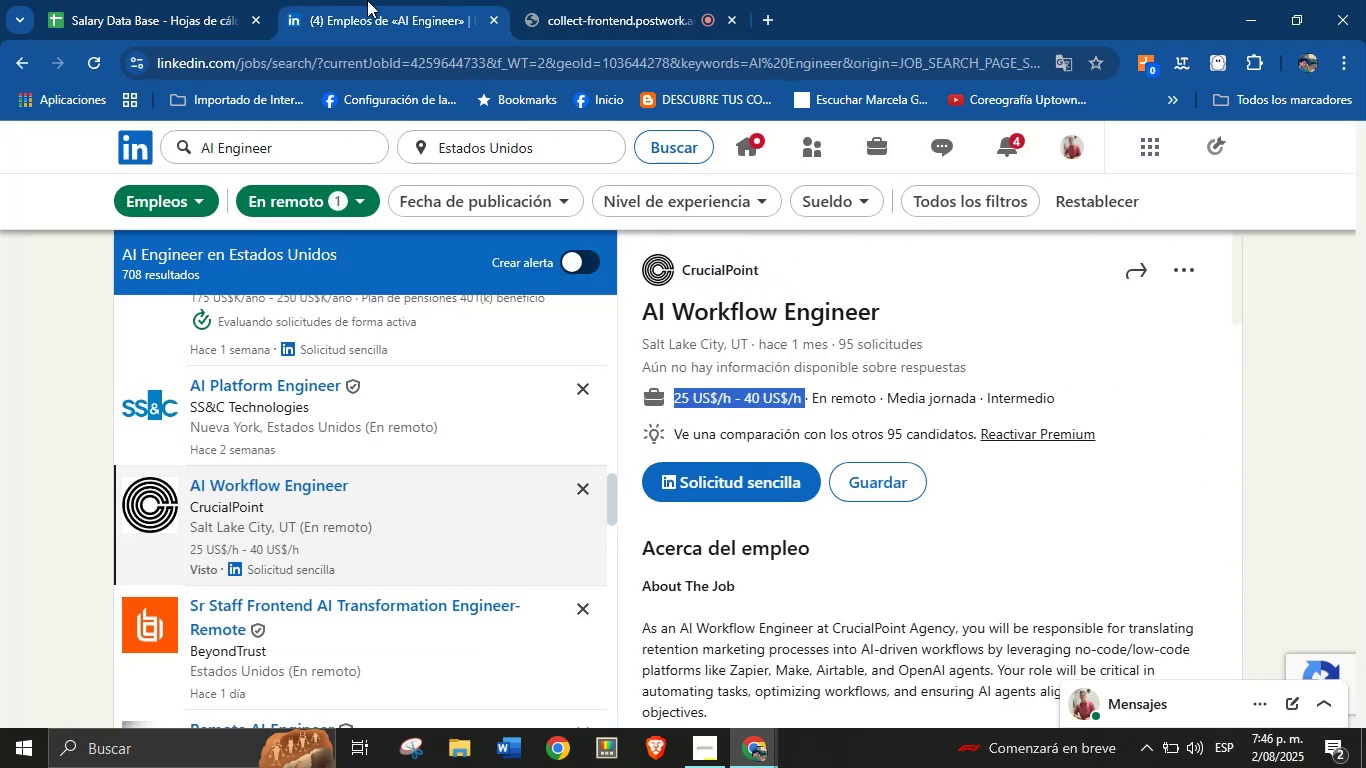 
left_click([227, 0])
 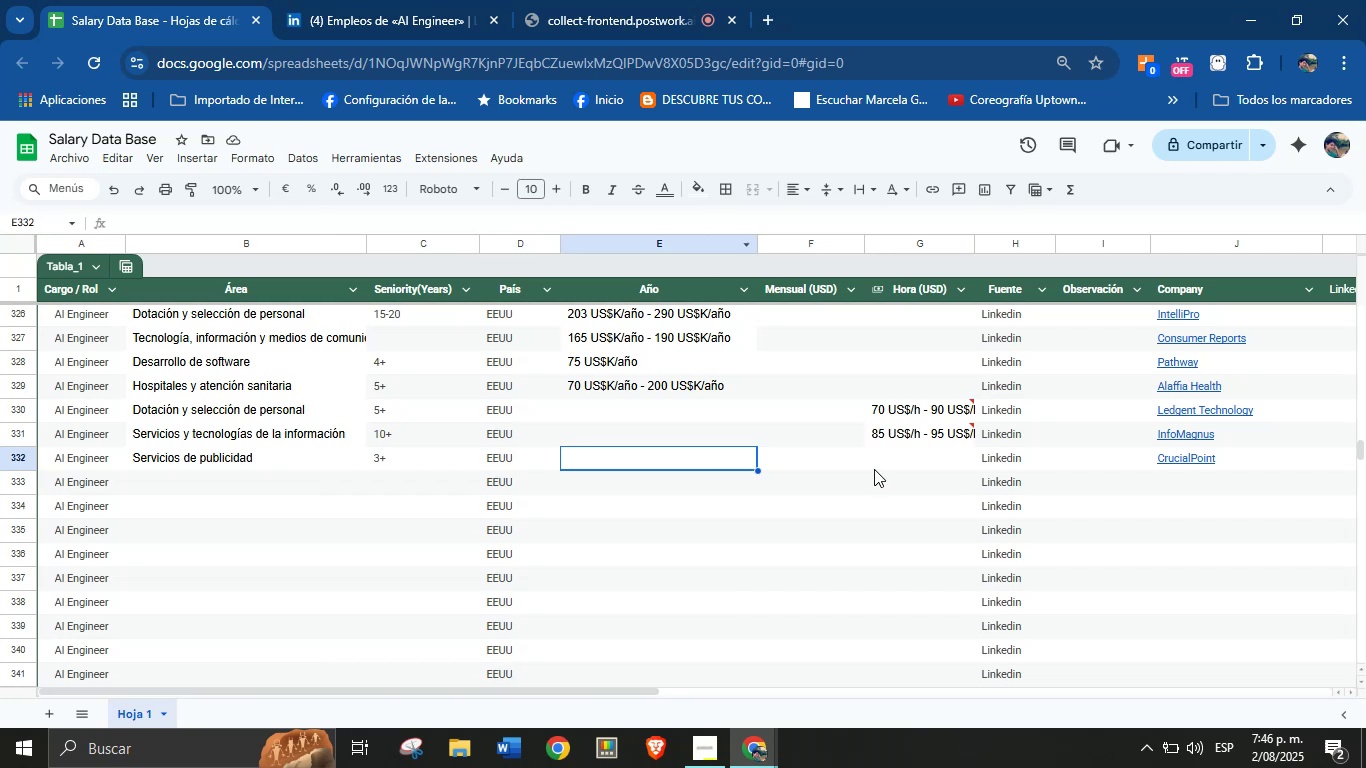 
key(Control+V)
 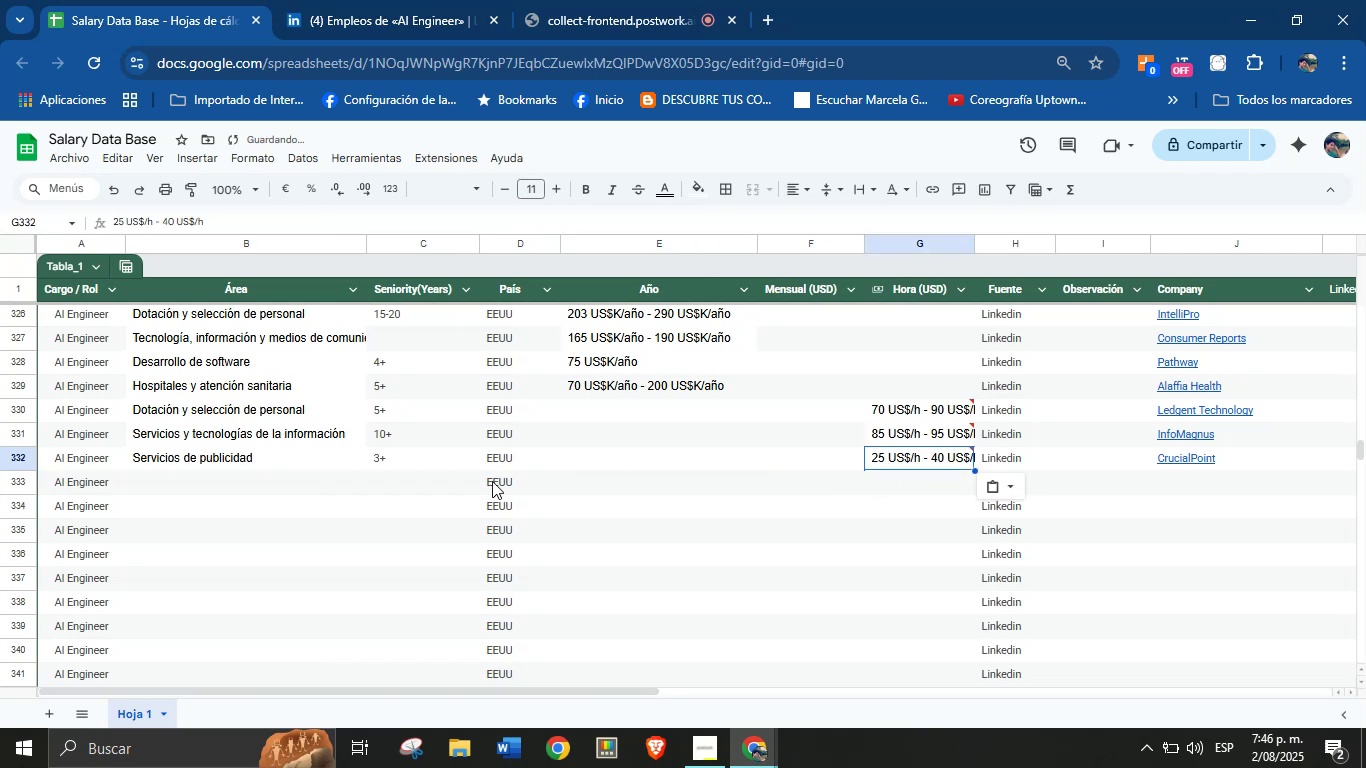 
left_click([233, 483])
 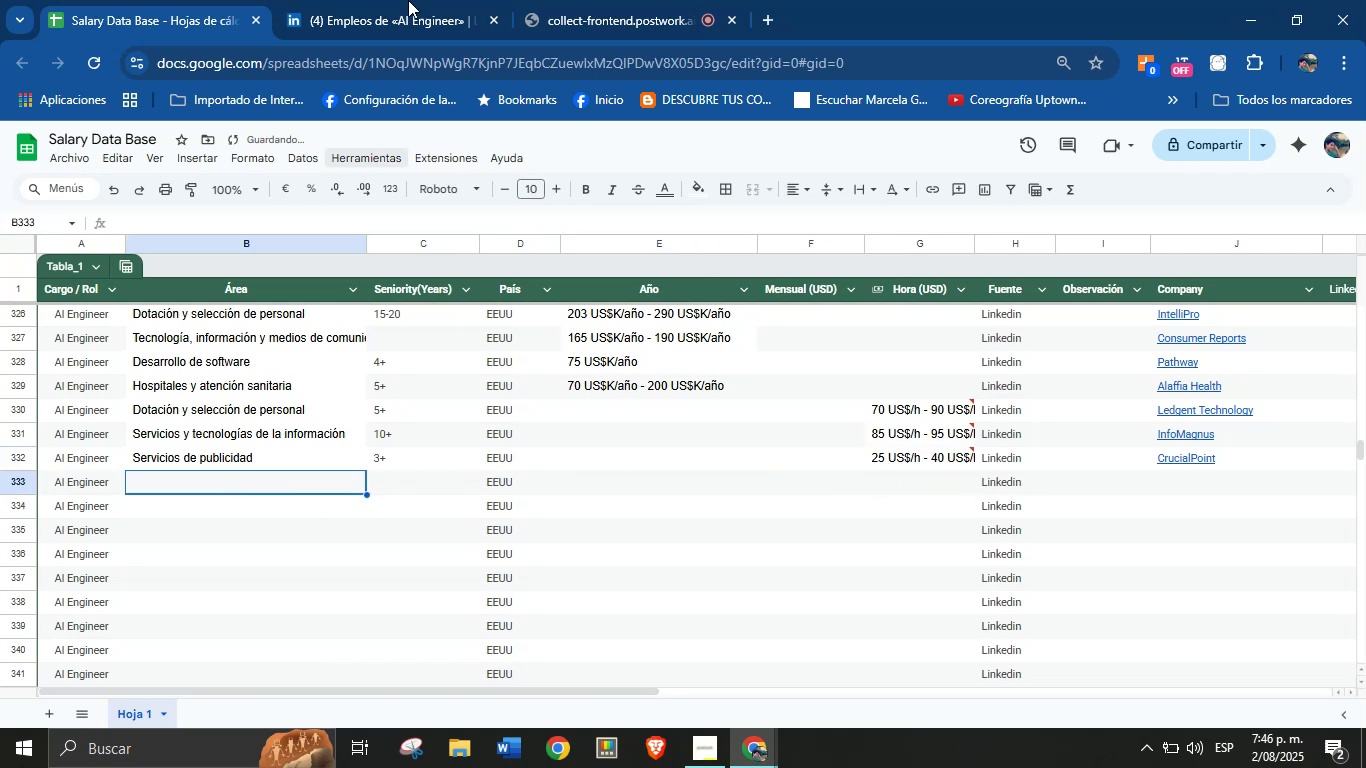 
left_click([437, 0])
 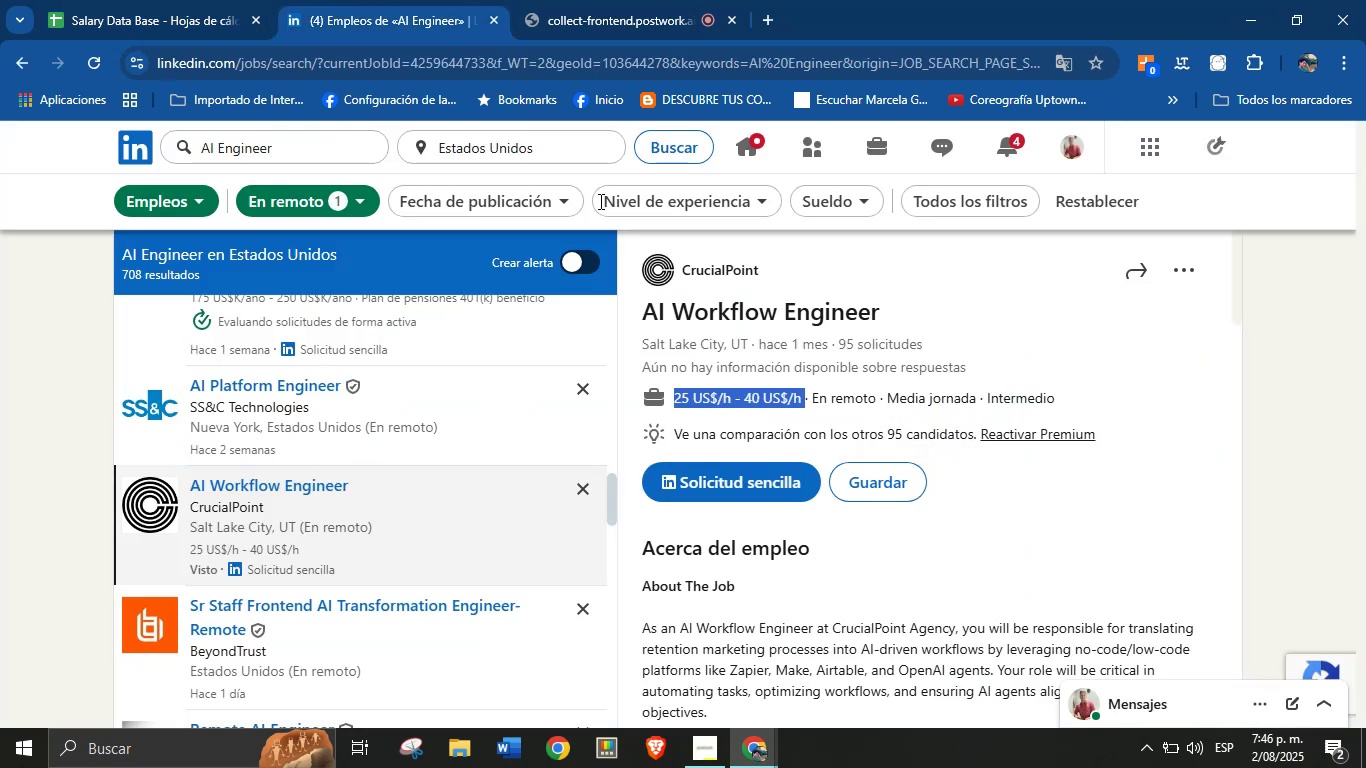 
scroll: coordinate [358, 477], scroll_direction: down, amount: 3.0
 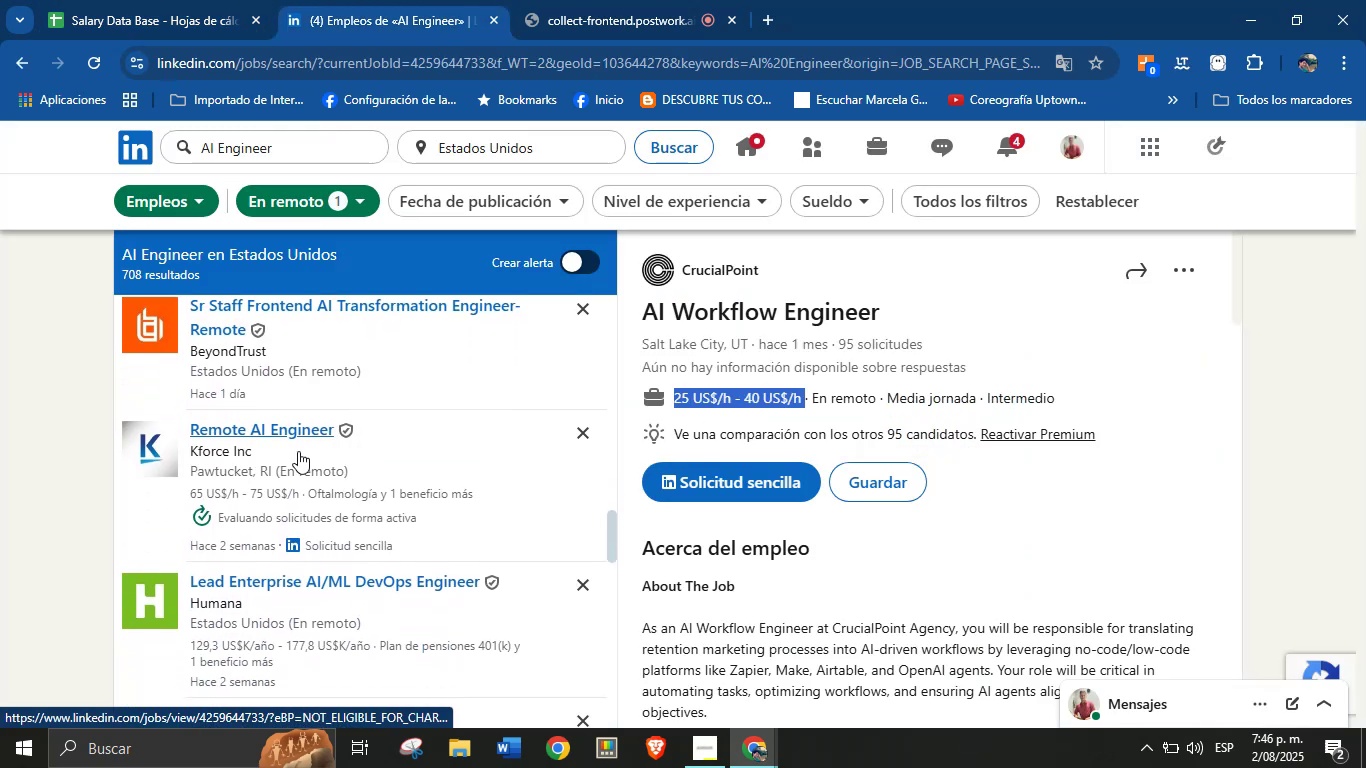 
left_click([258, 441])
 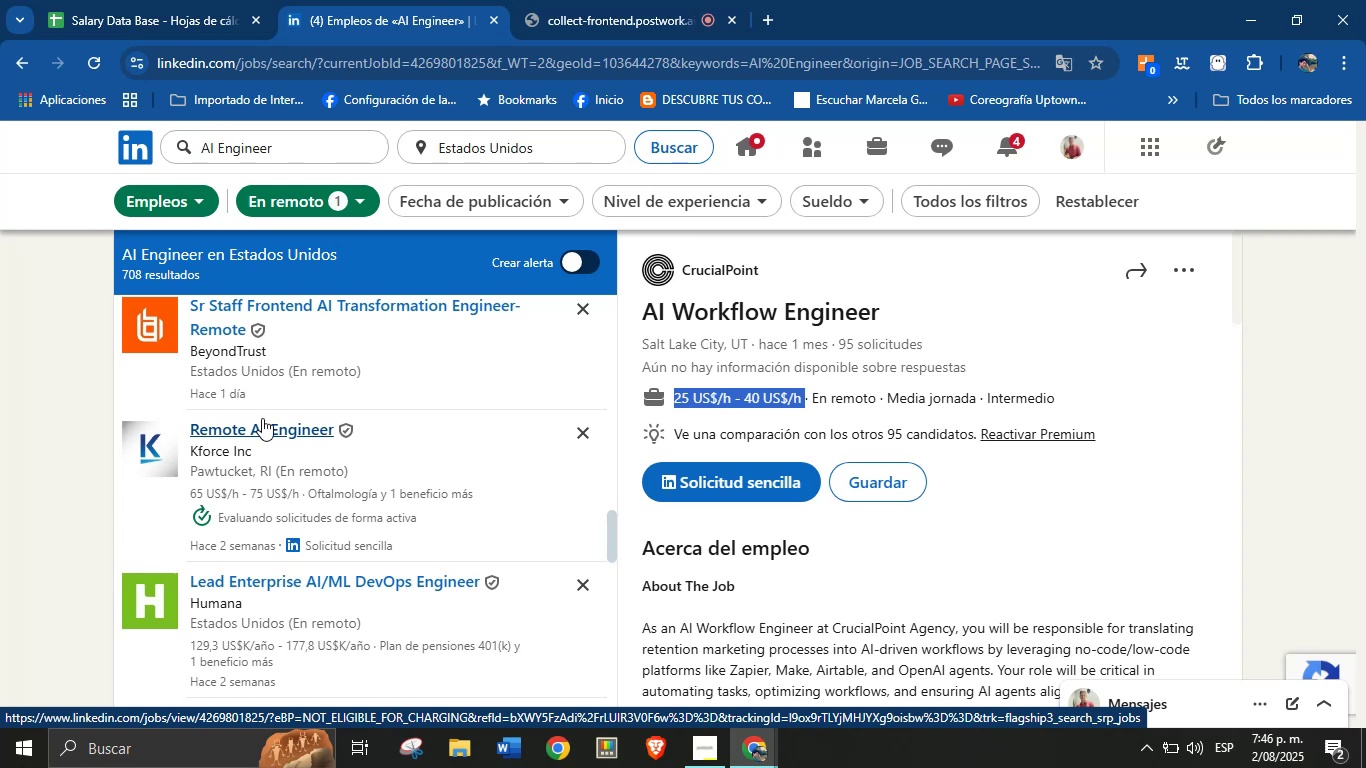 
wait(7.45)
 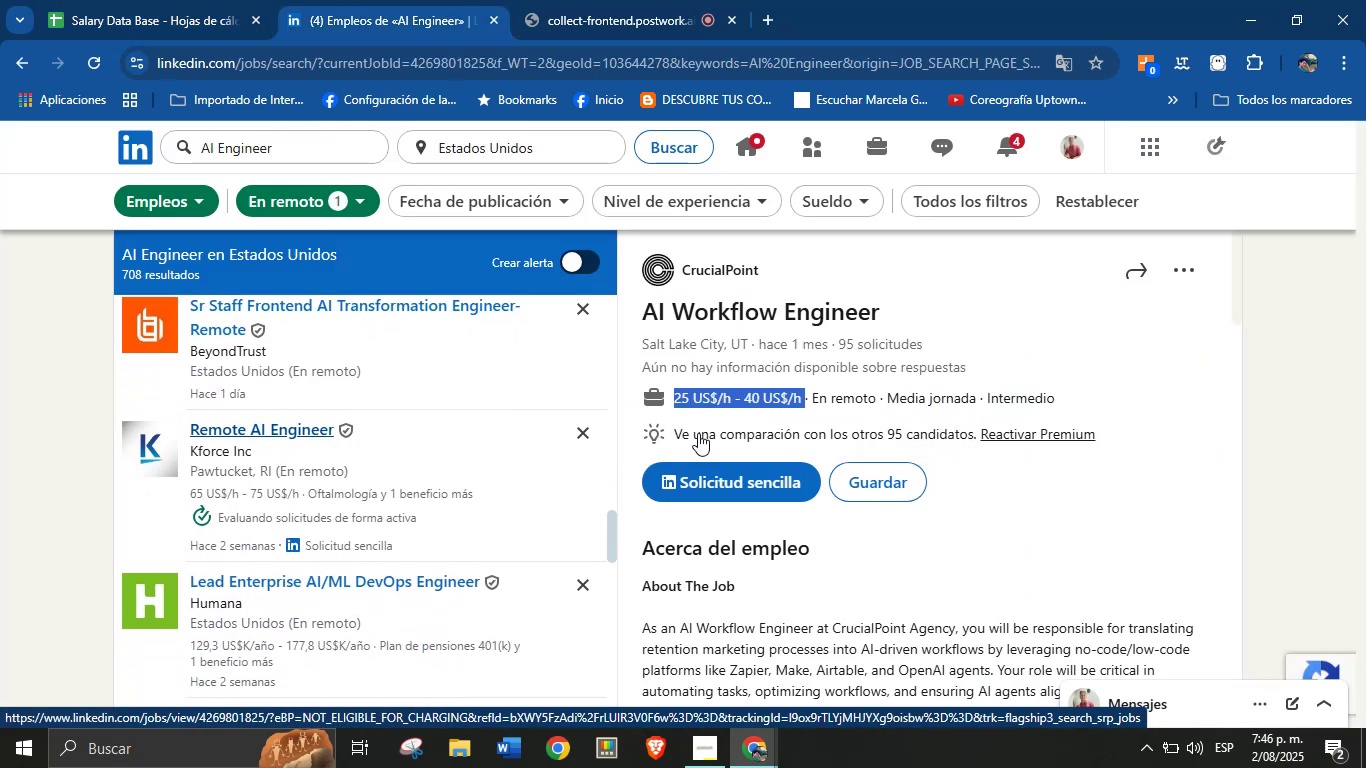 
left_click_drag(start_coordinate=[761, 279], to_coordinate=[678, 274])
 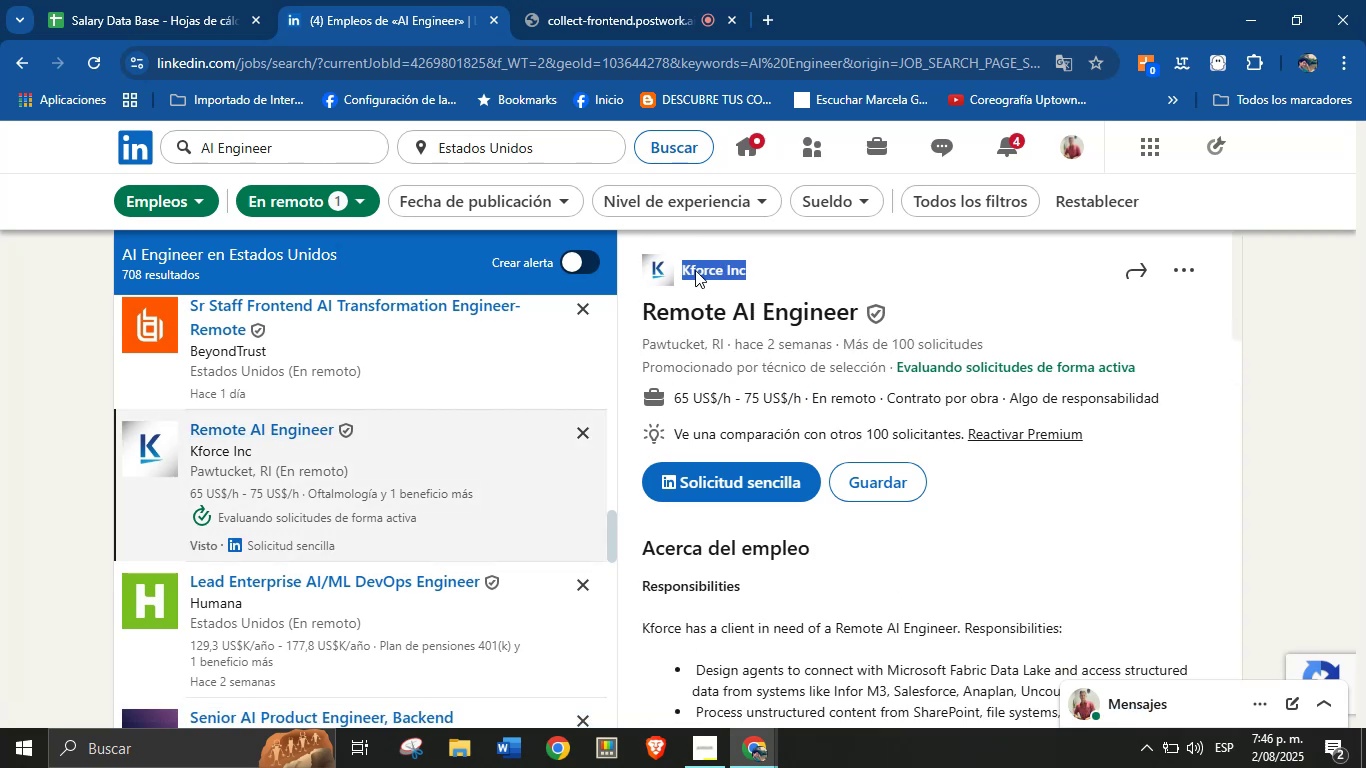 
left_click([770, 268])
 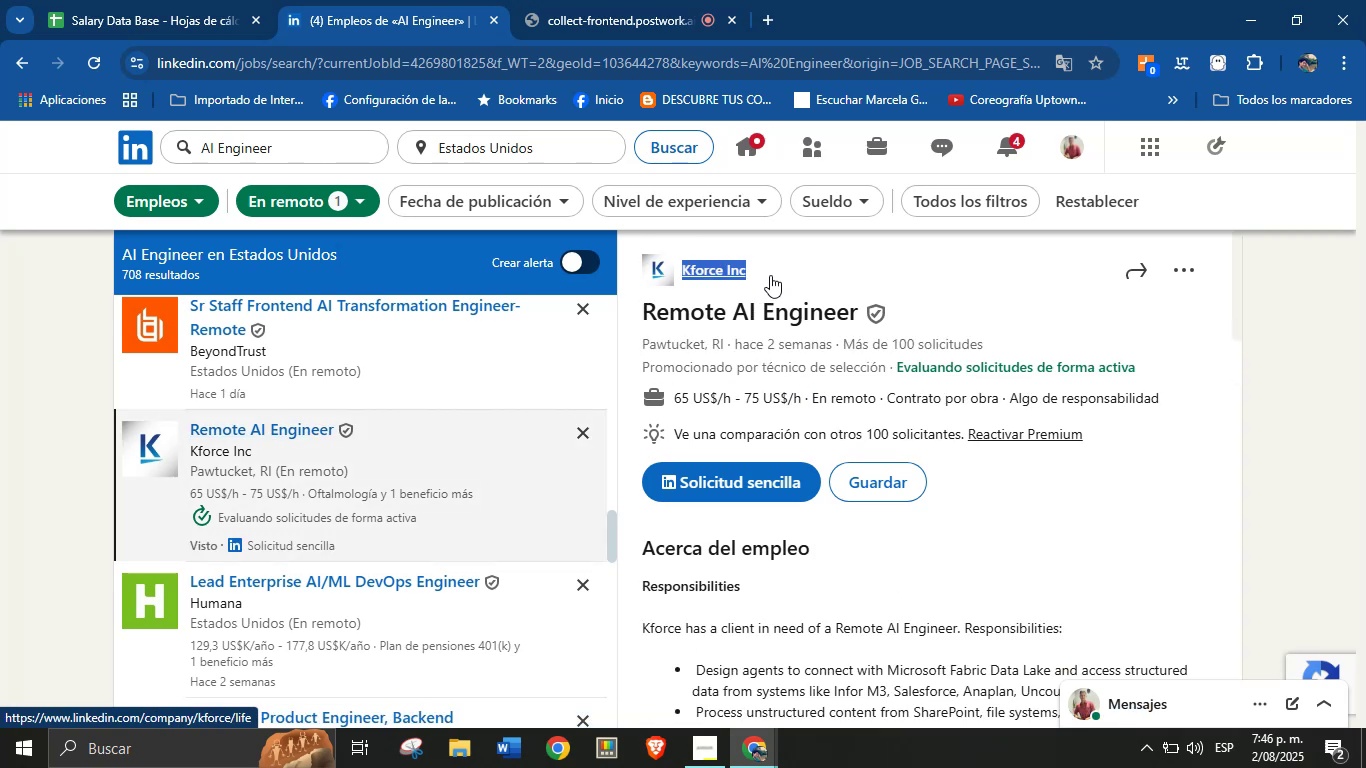 
left_click([770, 275])
 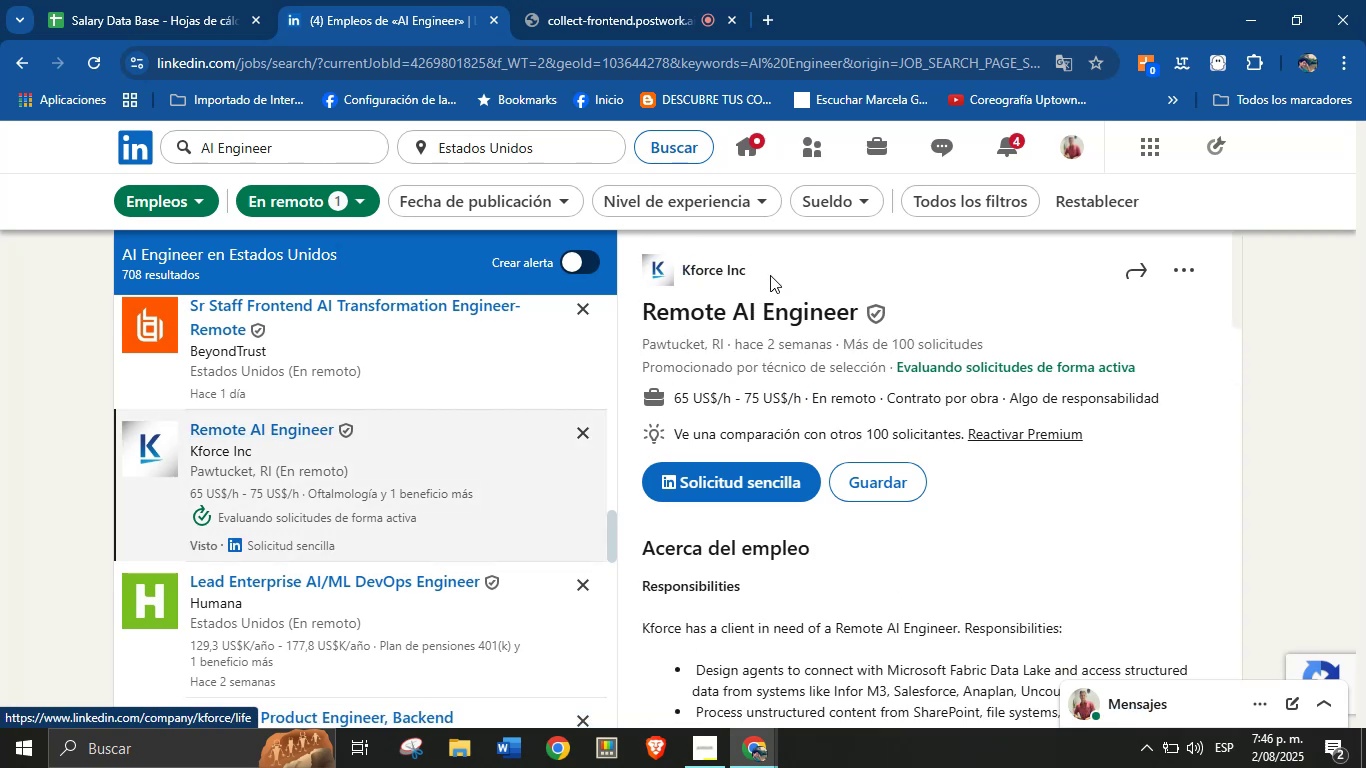 
left_click_drag(start_coordinate=[770, 275], to_coordinate=[674, 271])
 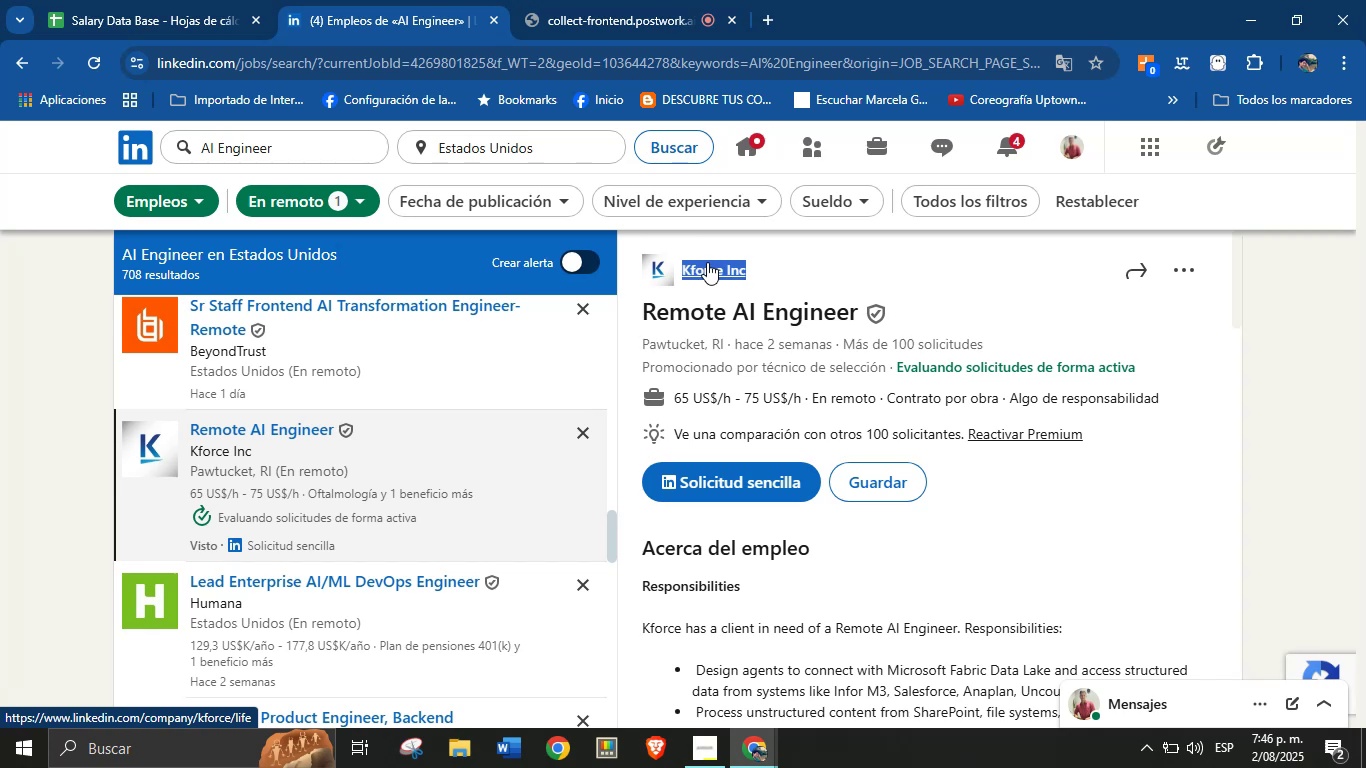 
key(Control+C)
 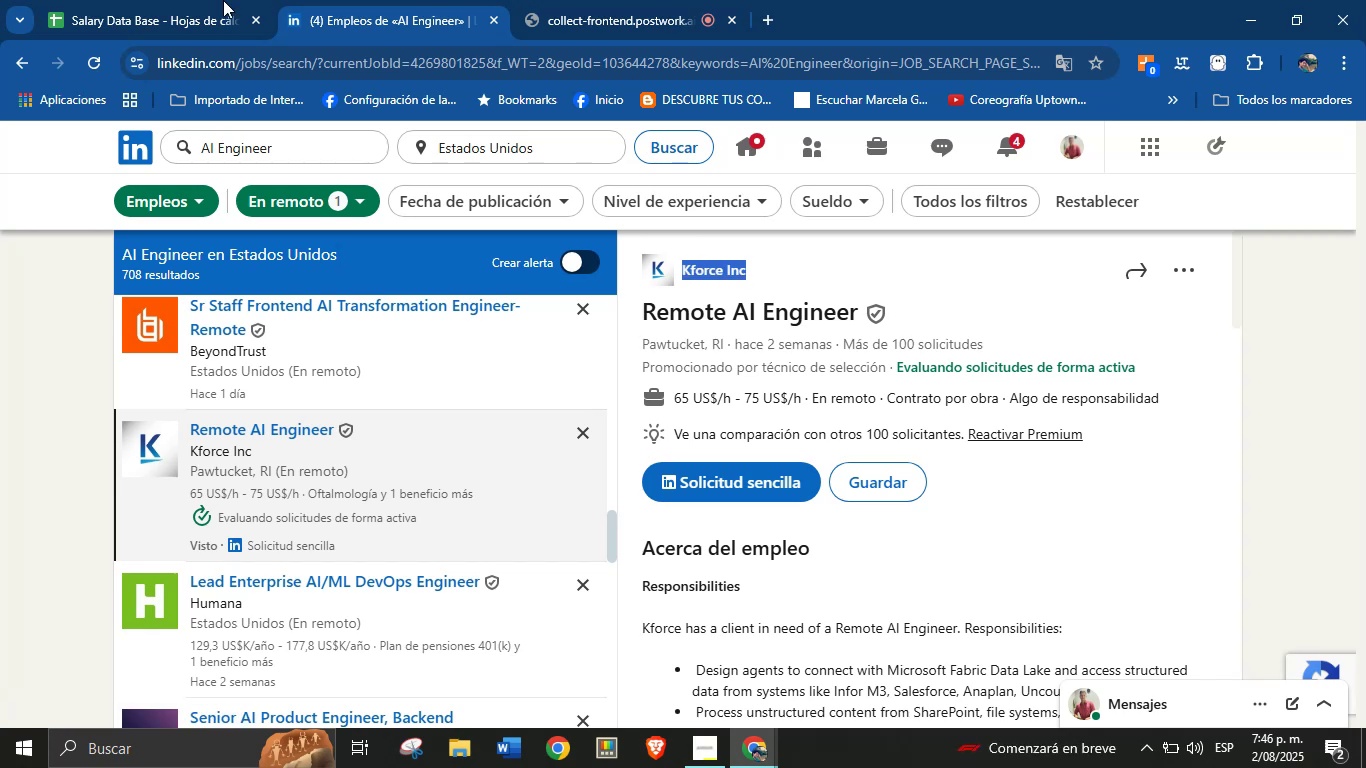 
left_click([145, 0])
 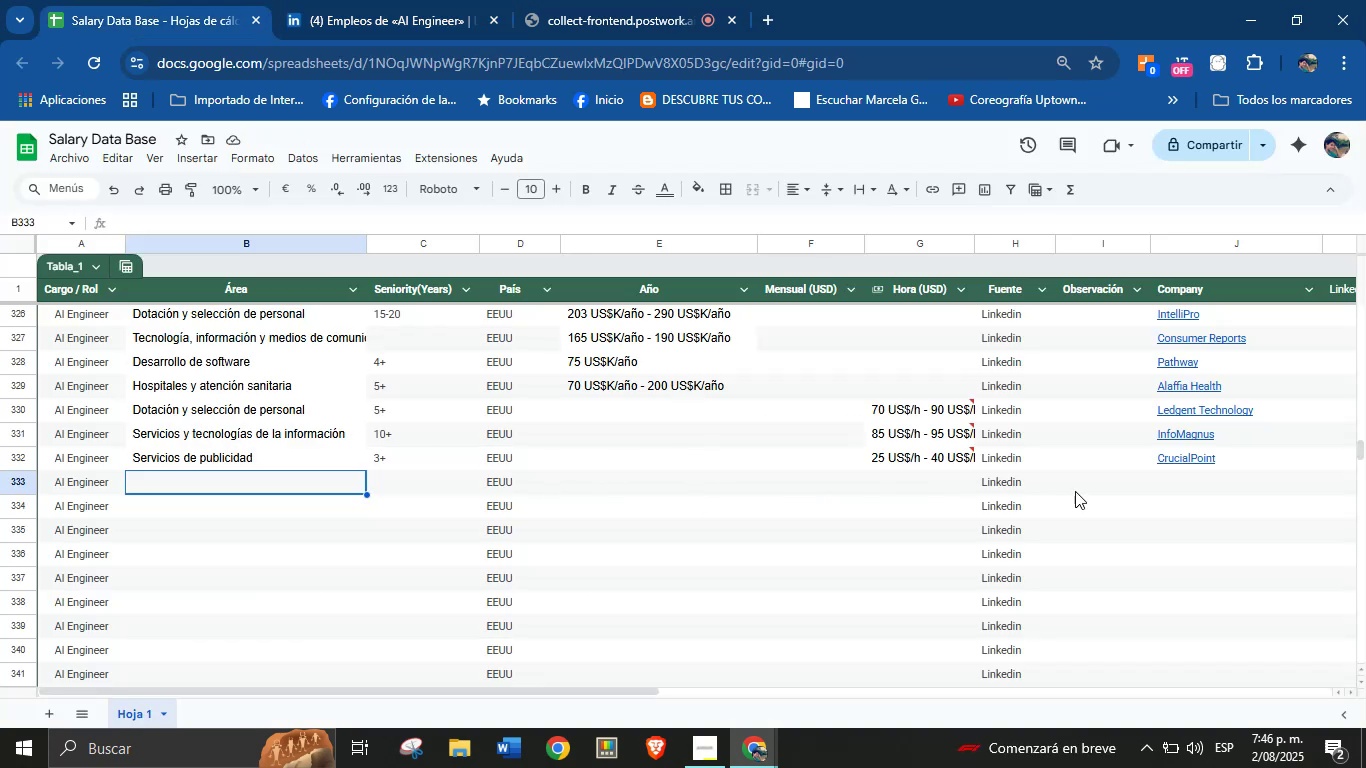 
left_click([1184, 480])
 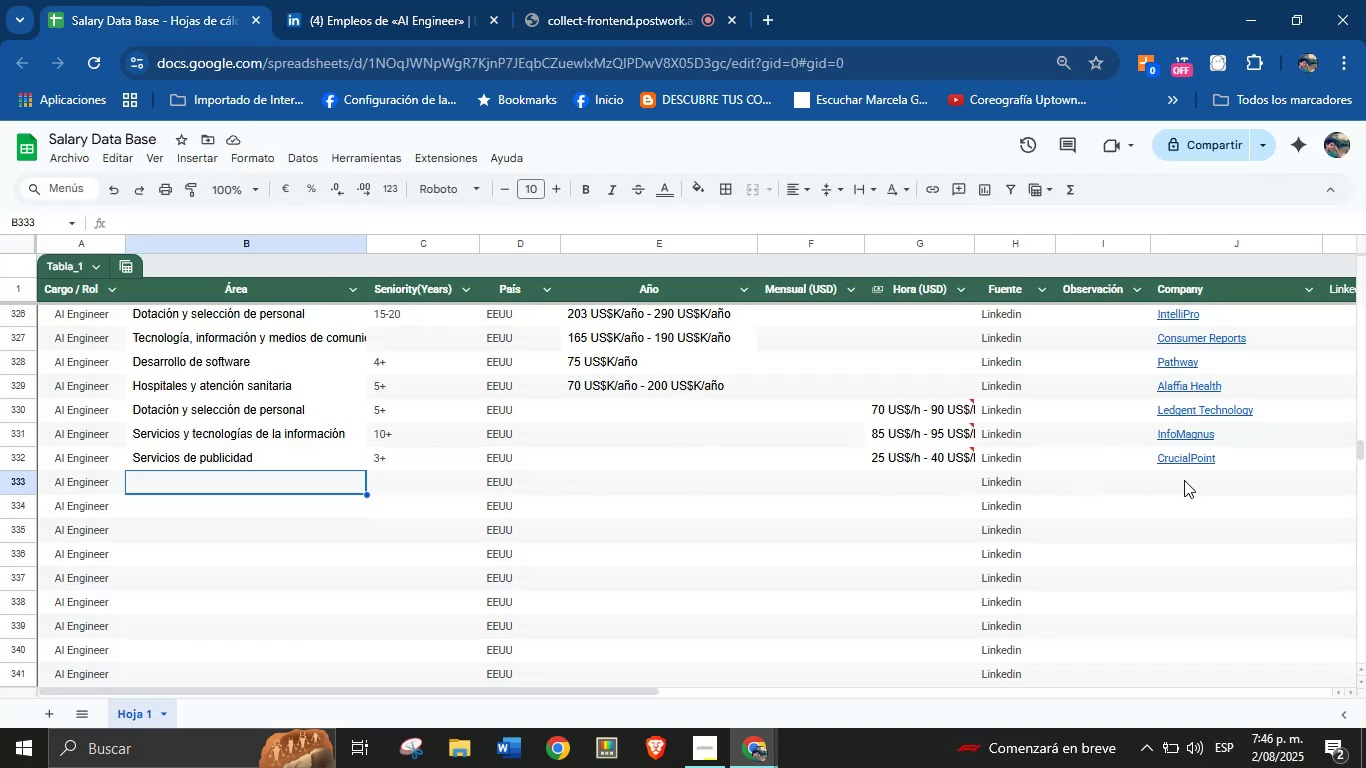 
key(Control+V)
 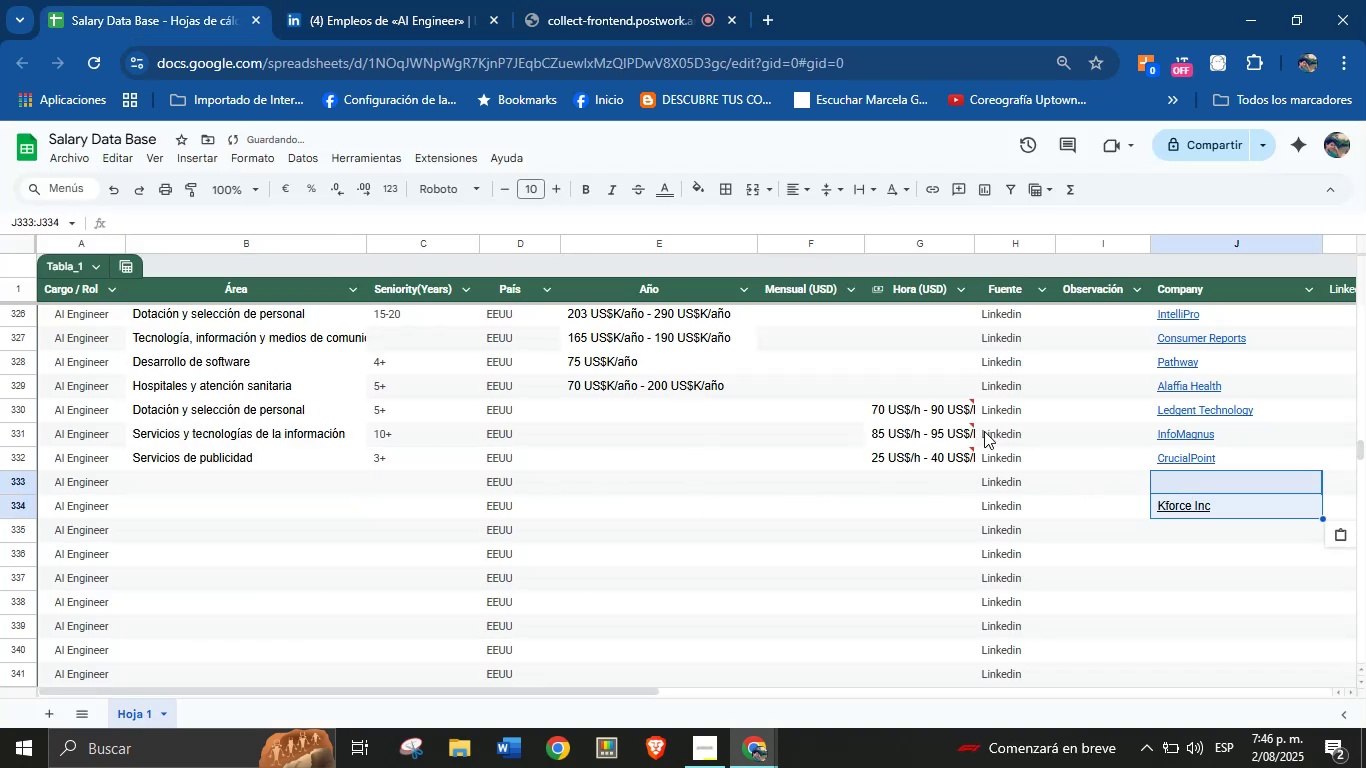 
key(Control+Z)
 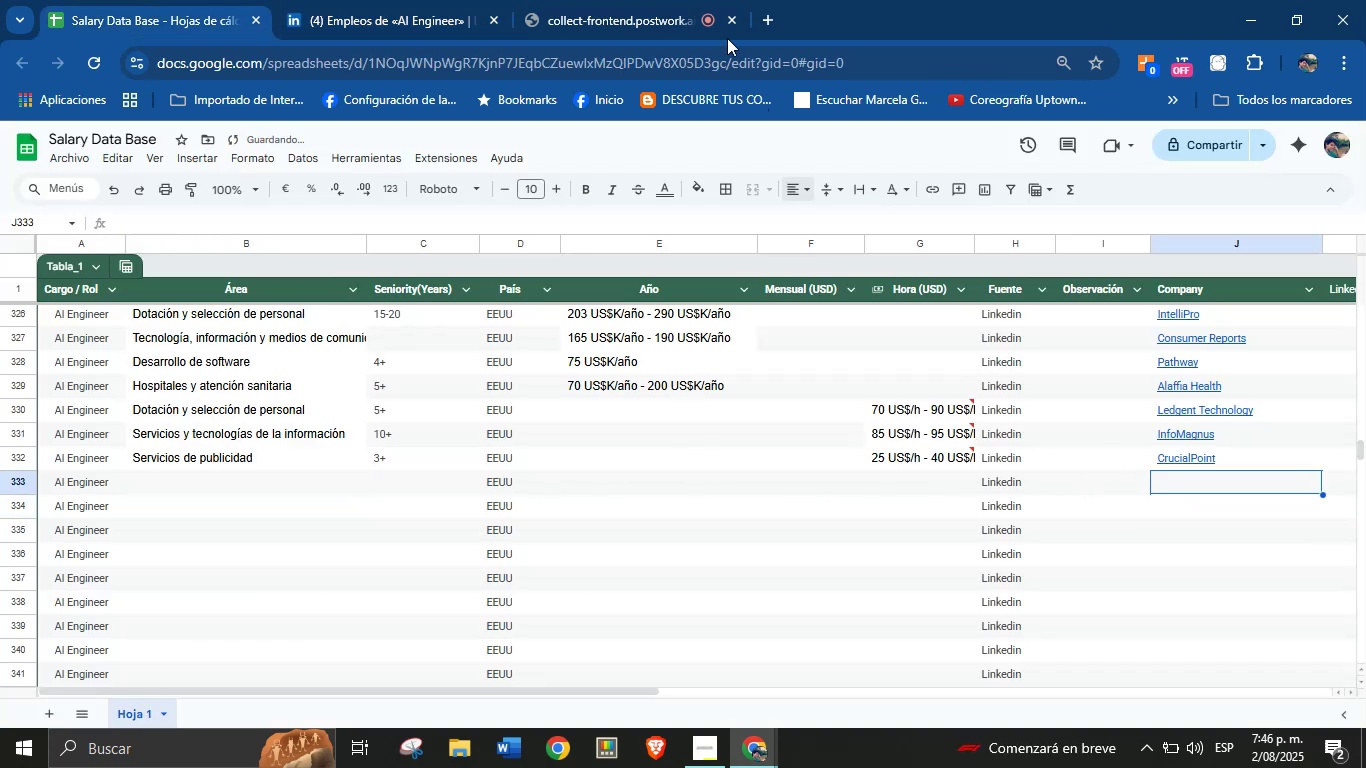 
left_click([637, 0])
 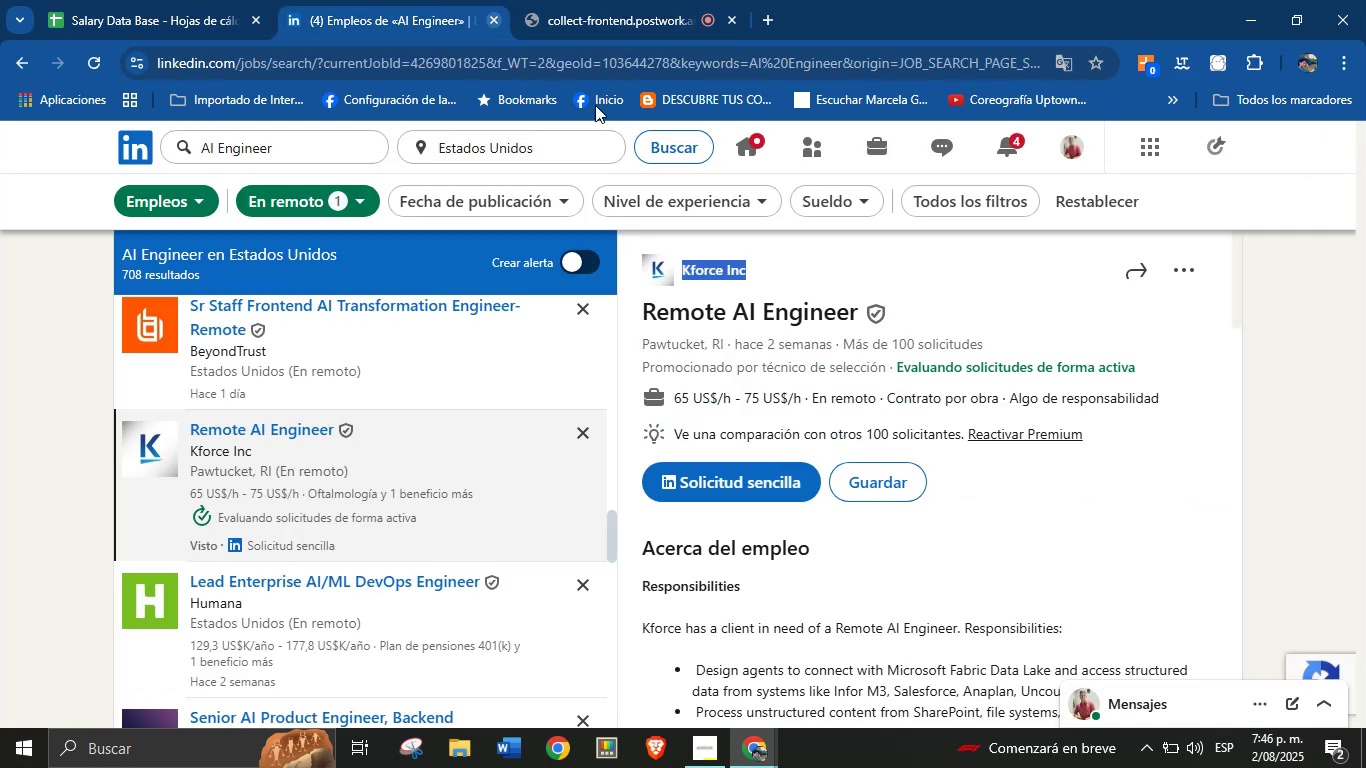 
left_click([793, 282])
 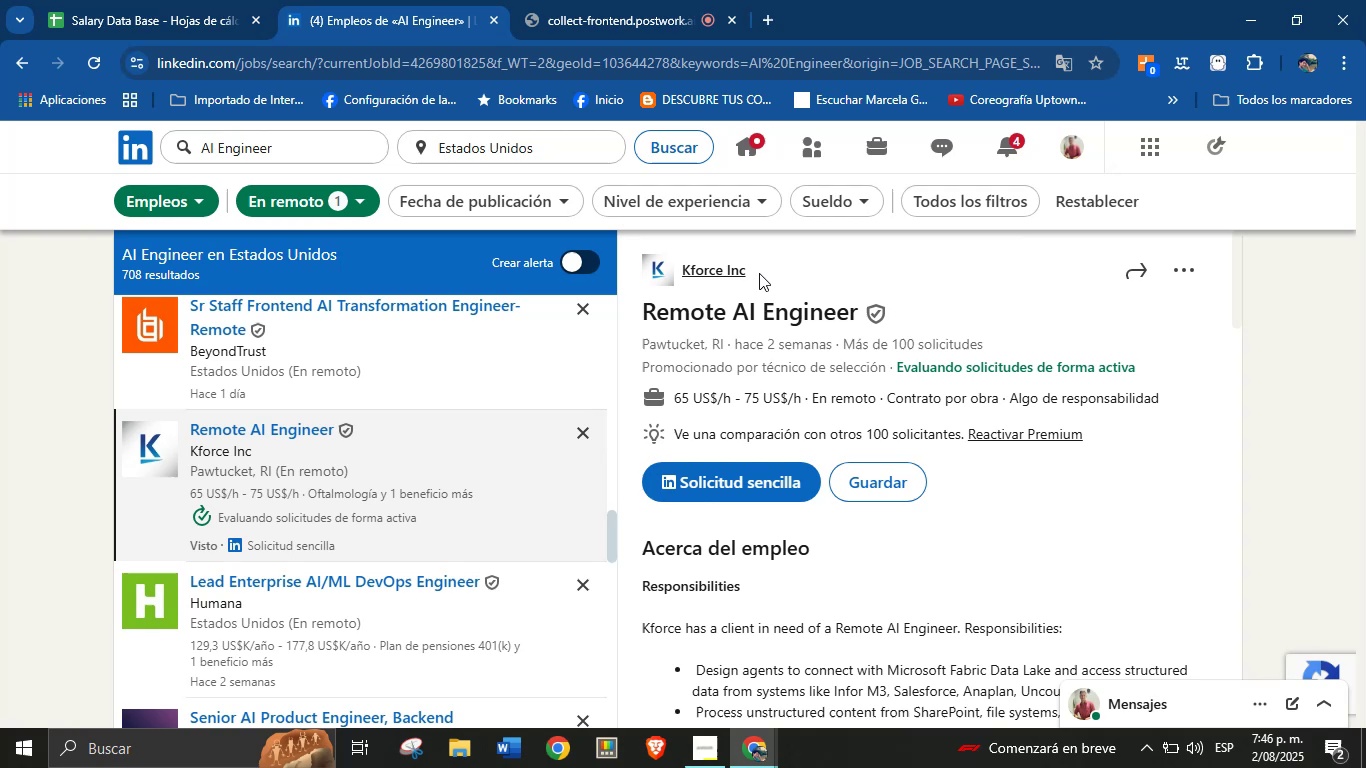 
left_click_drag(start_coordinate=[764, 275], to_coordinate=[682, 275])
 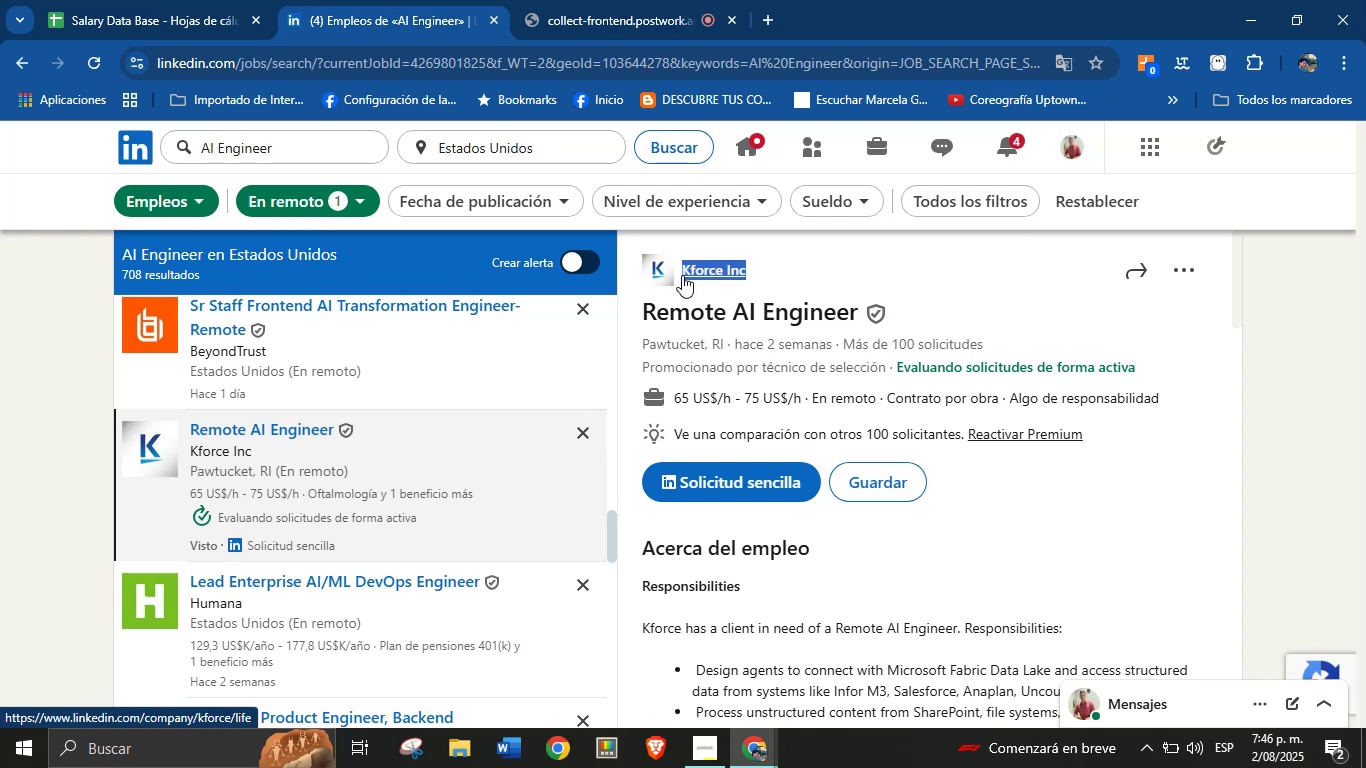 
key(Control+C)
 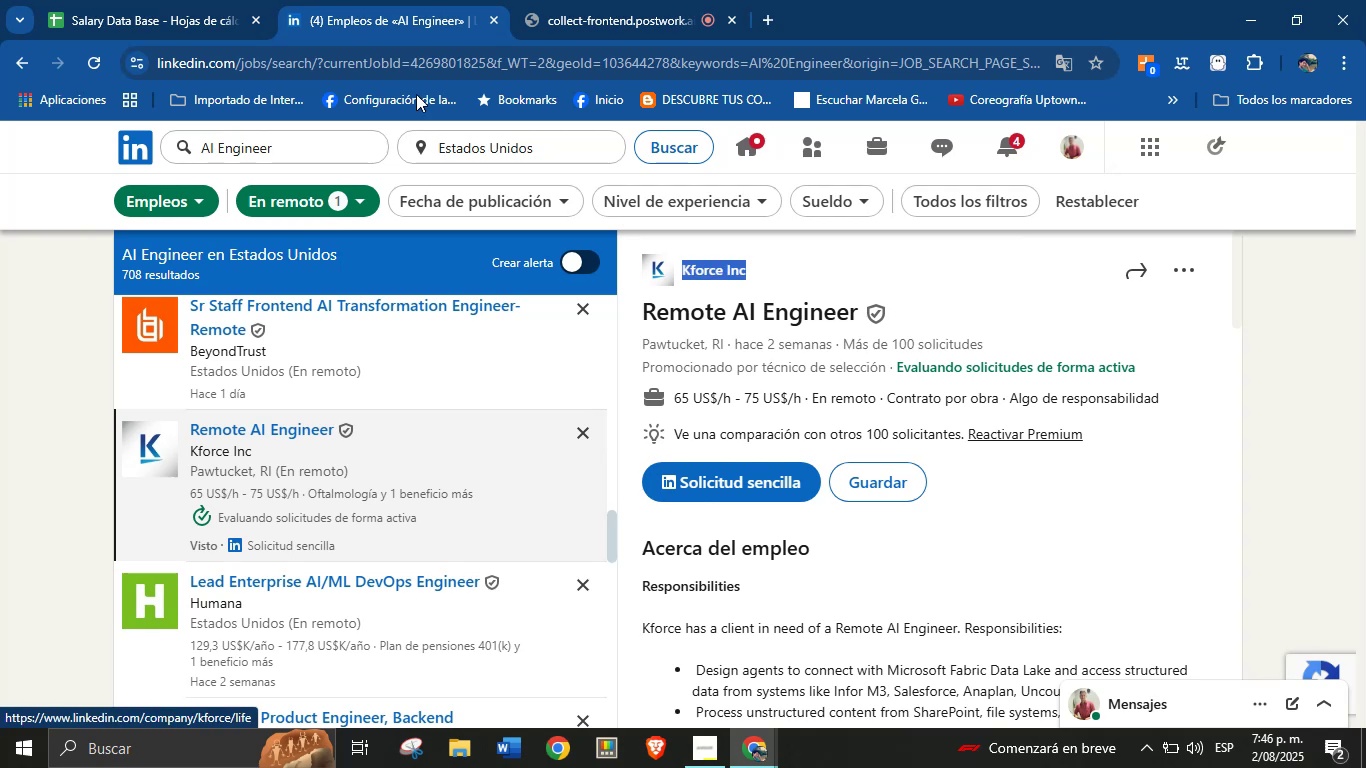 
left_click([251, 0])
 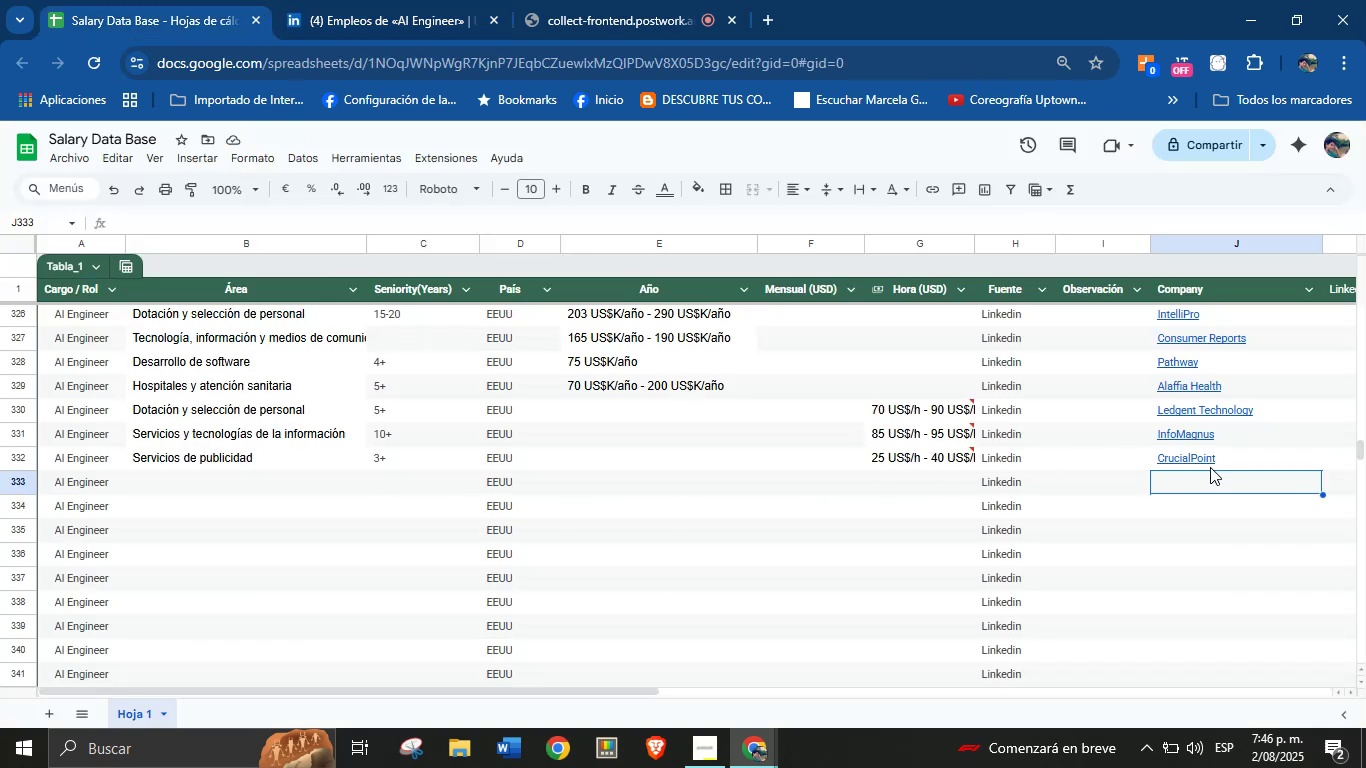 
left_click([1204, 483])
 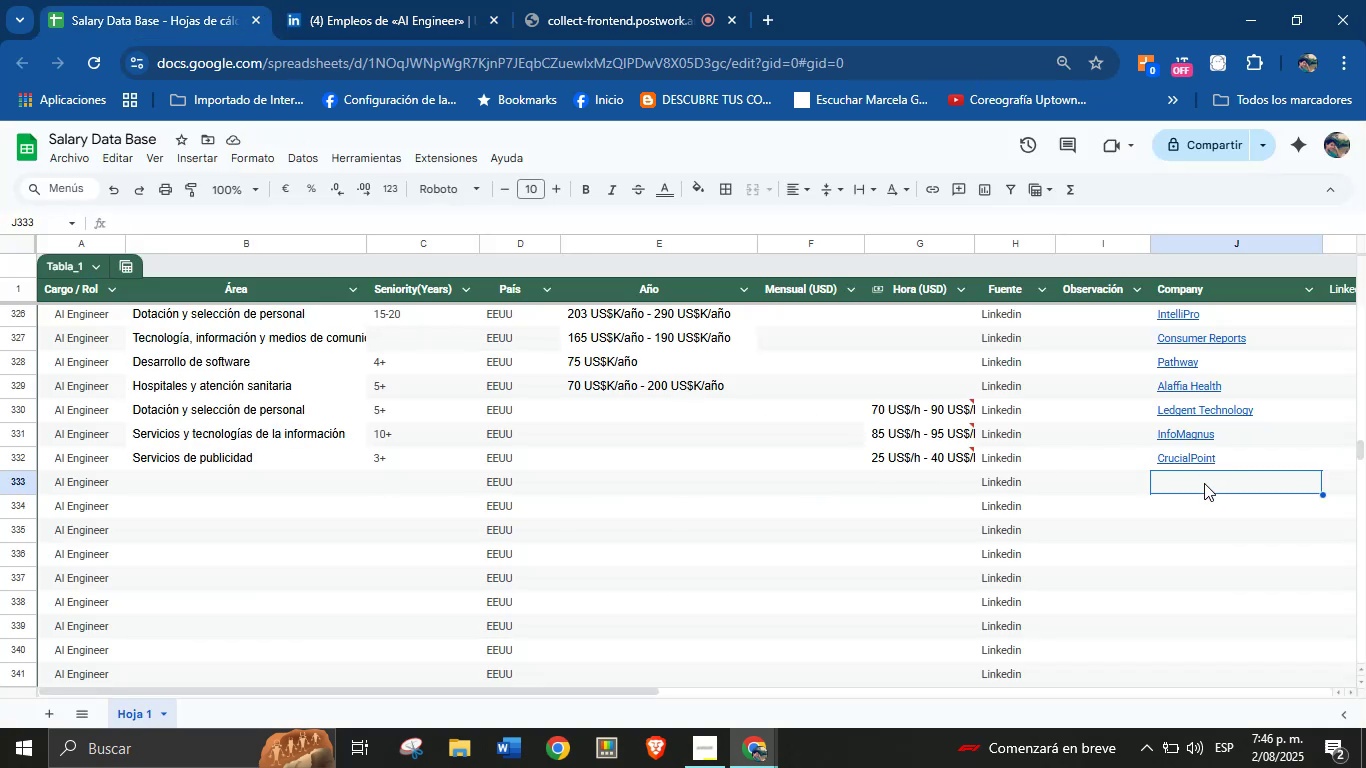 
key(Control+V)
 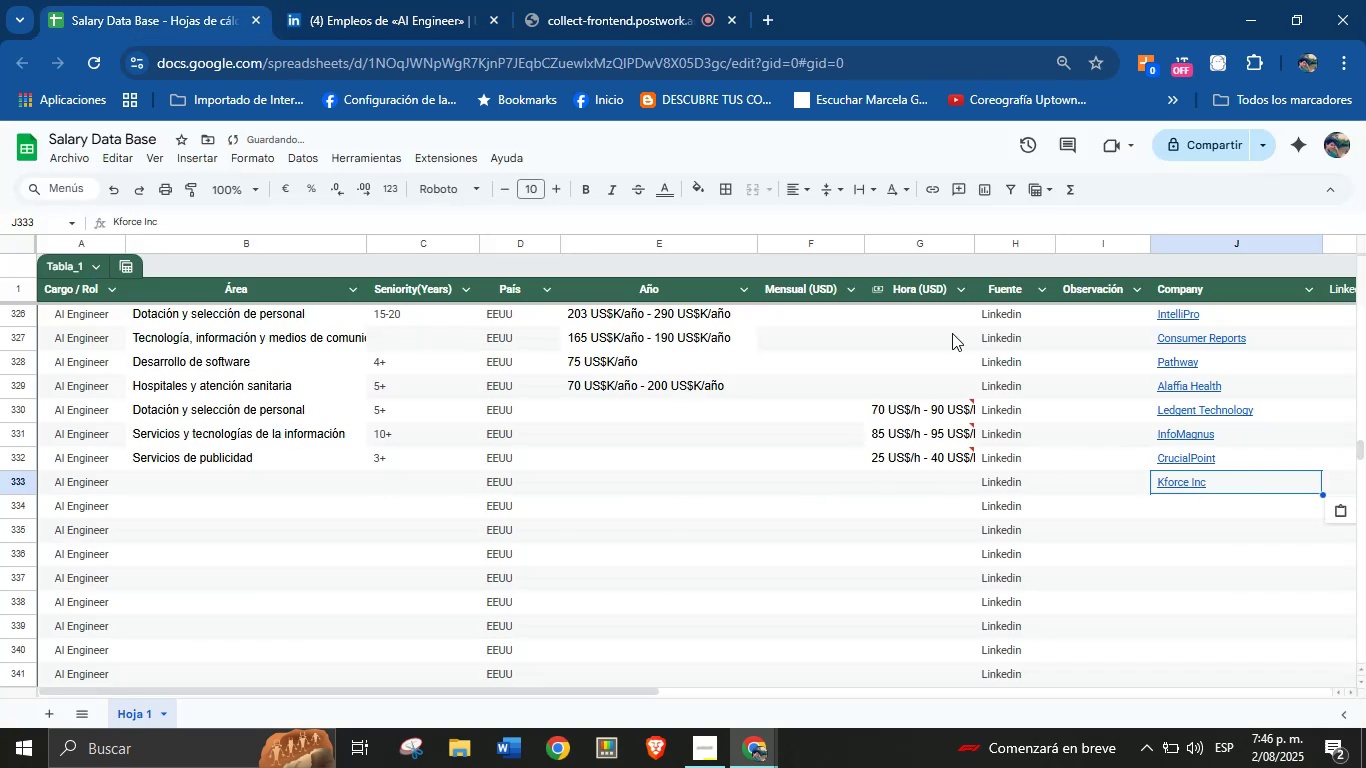 
left_click_drag(start_coordinate=[471, 0], to_coordinate=[454, 0])
 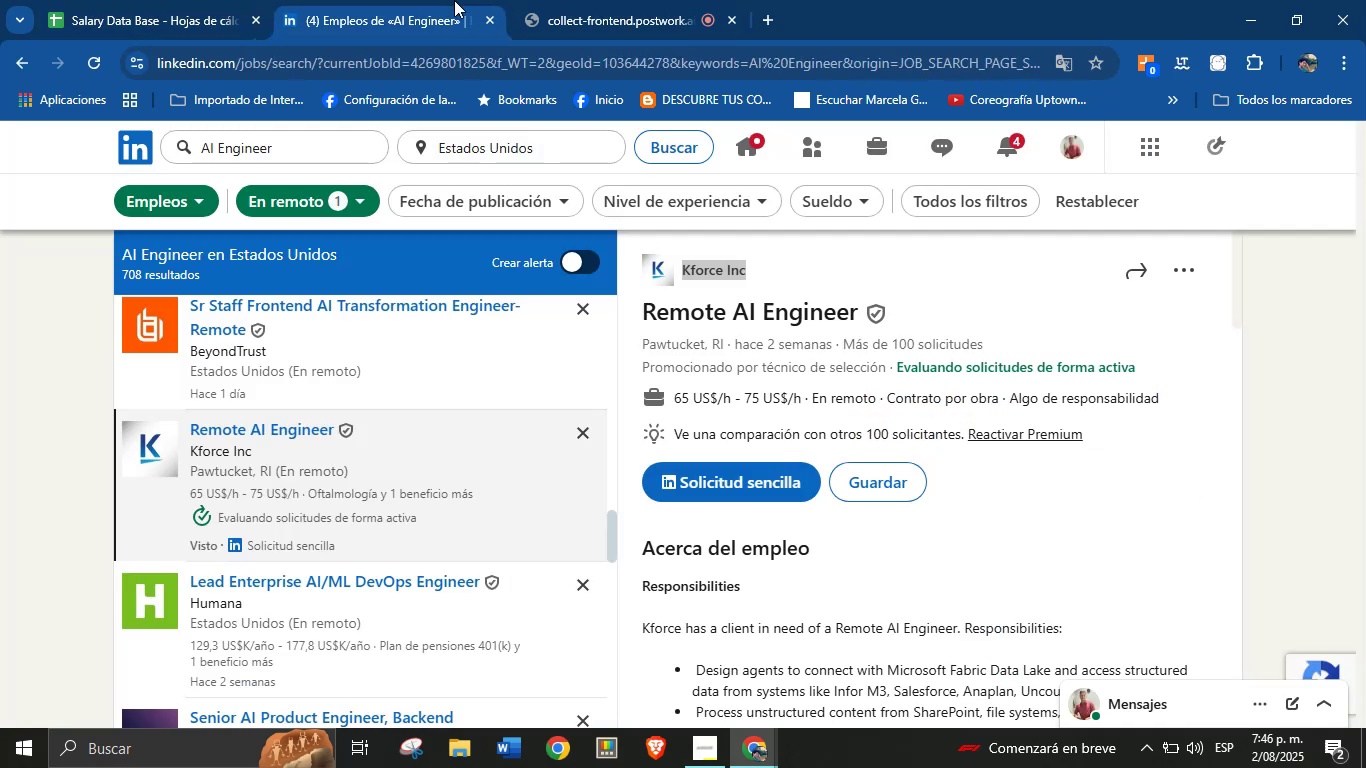 
scroll: coordinate [868, 468], scroll_direction: down, amount: 22.0
 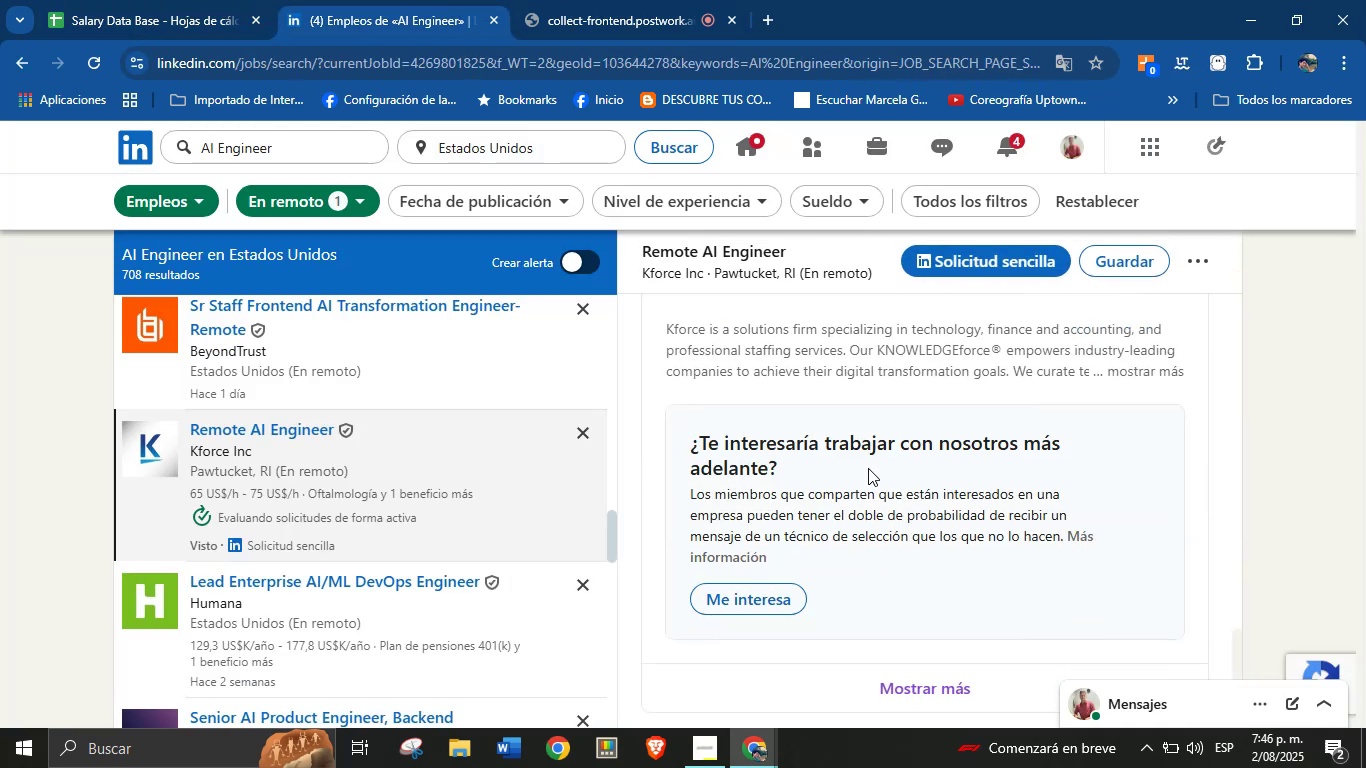 
scroll: coordinate [789, 438], scroll_direction: up, amount: 3.0
 